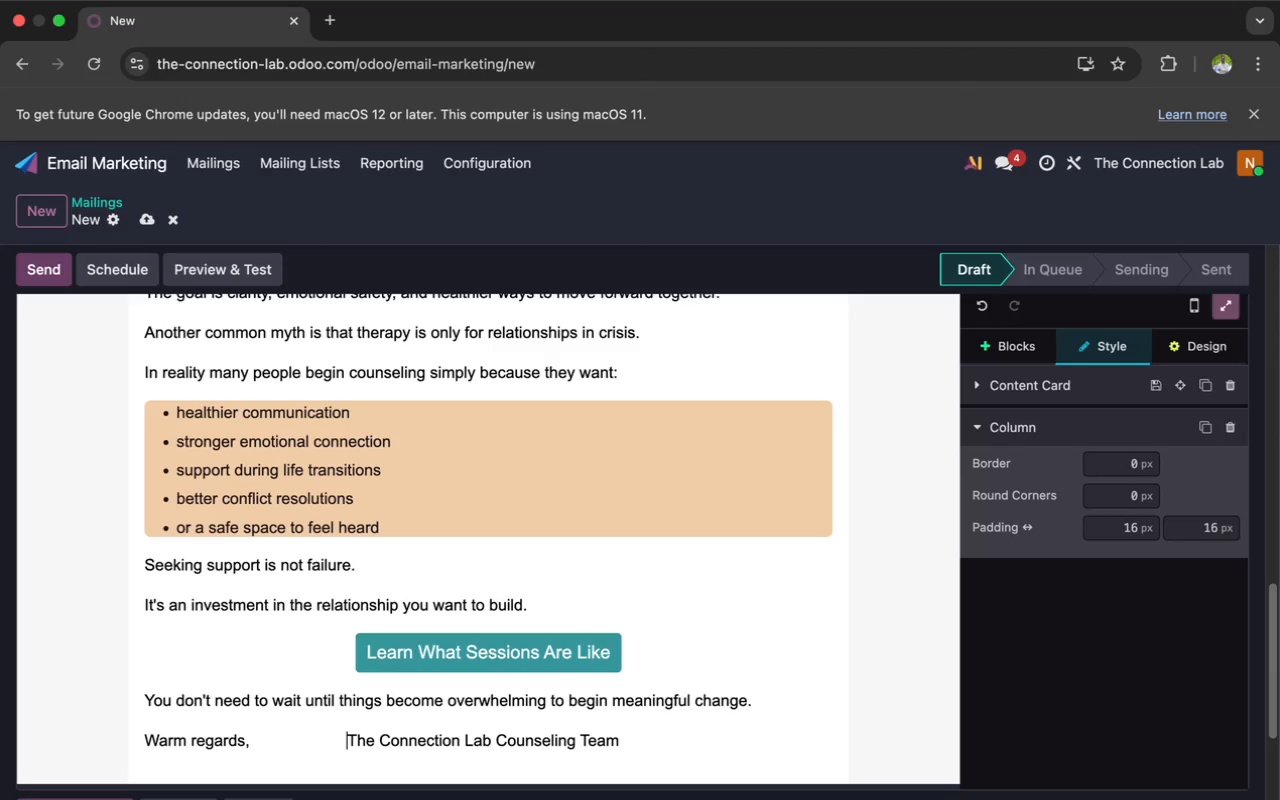 
key(Space)
 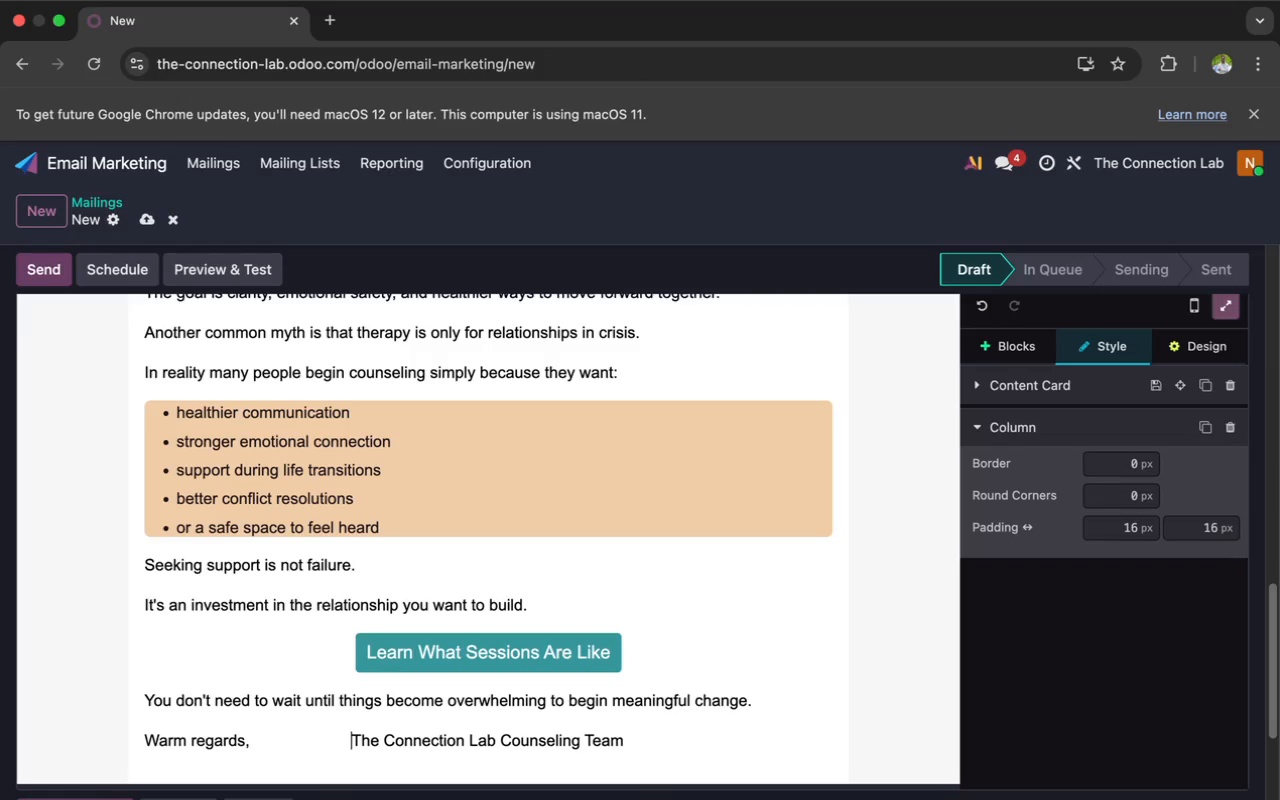 
key(Space)
 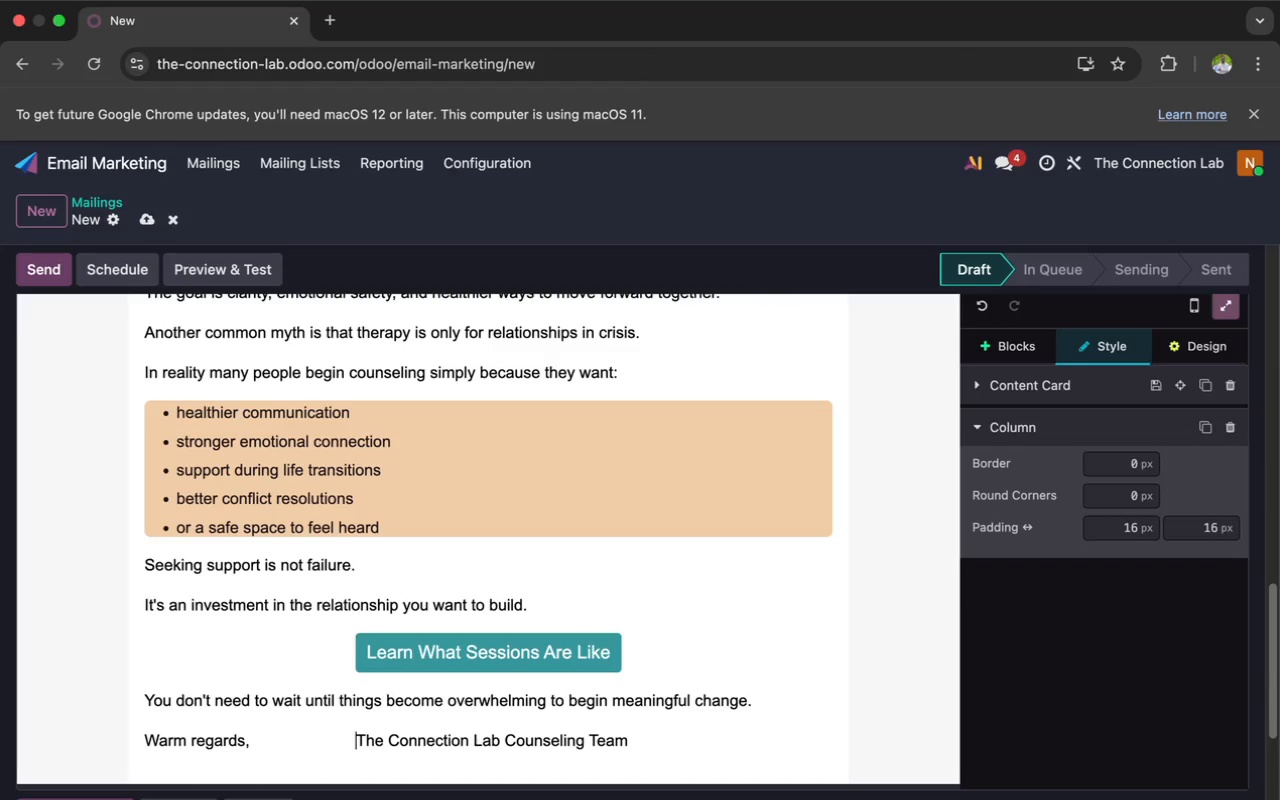 
key(Space)
 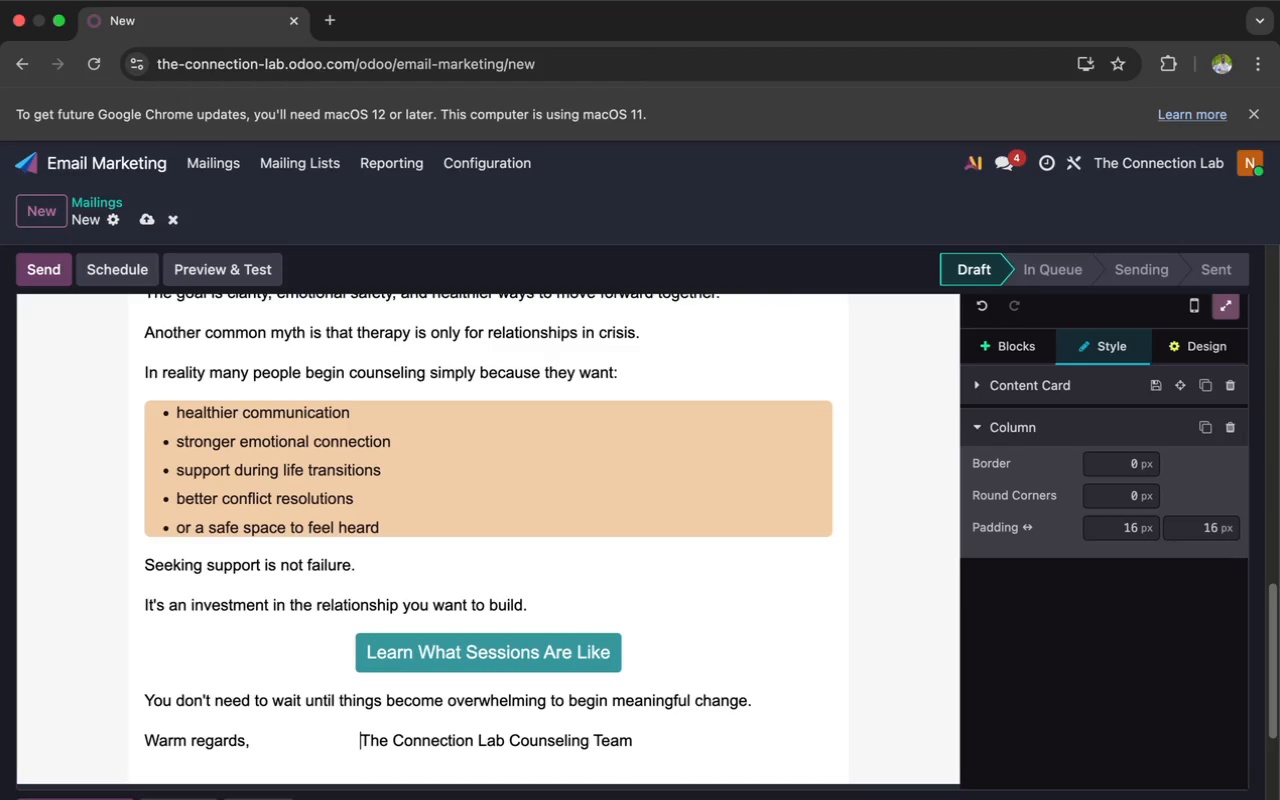 
key(Space)
 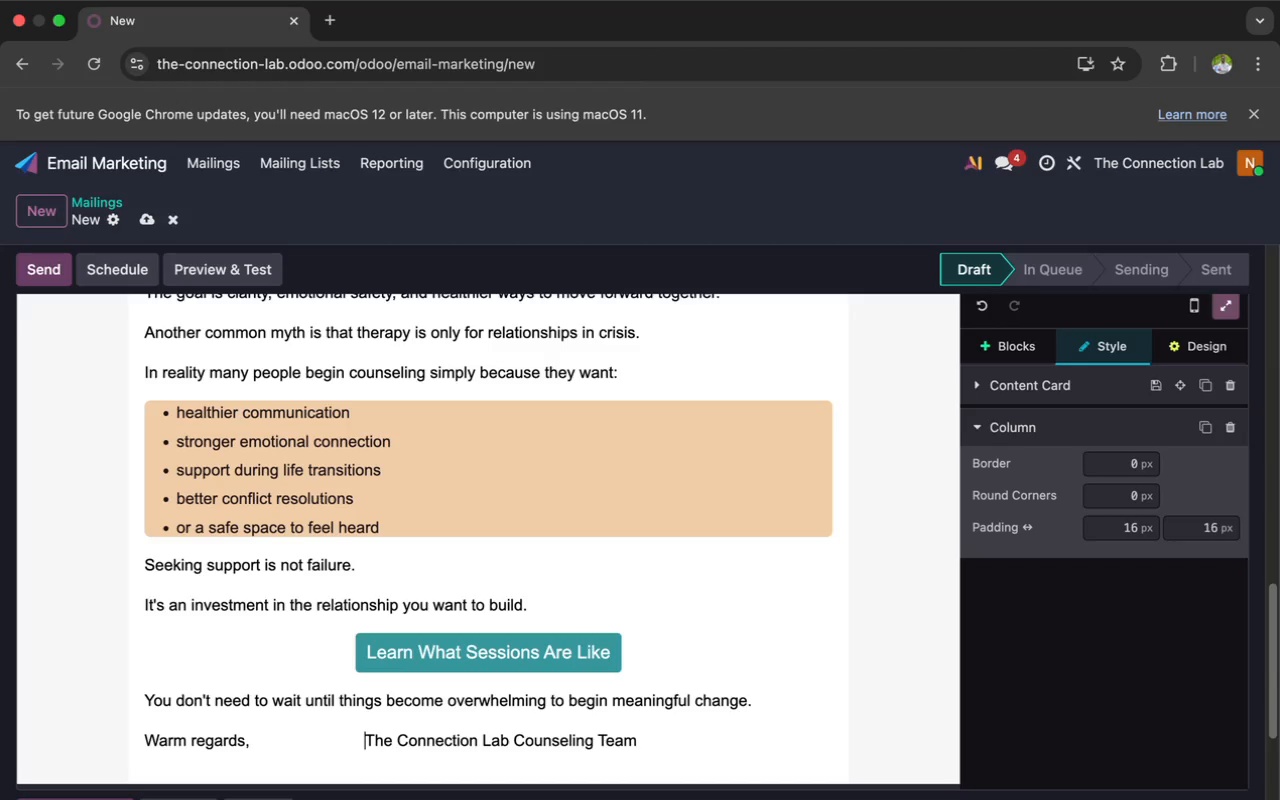 
key(Space)
 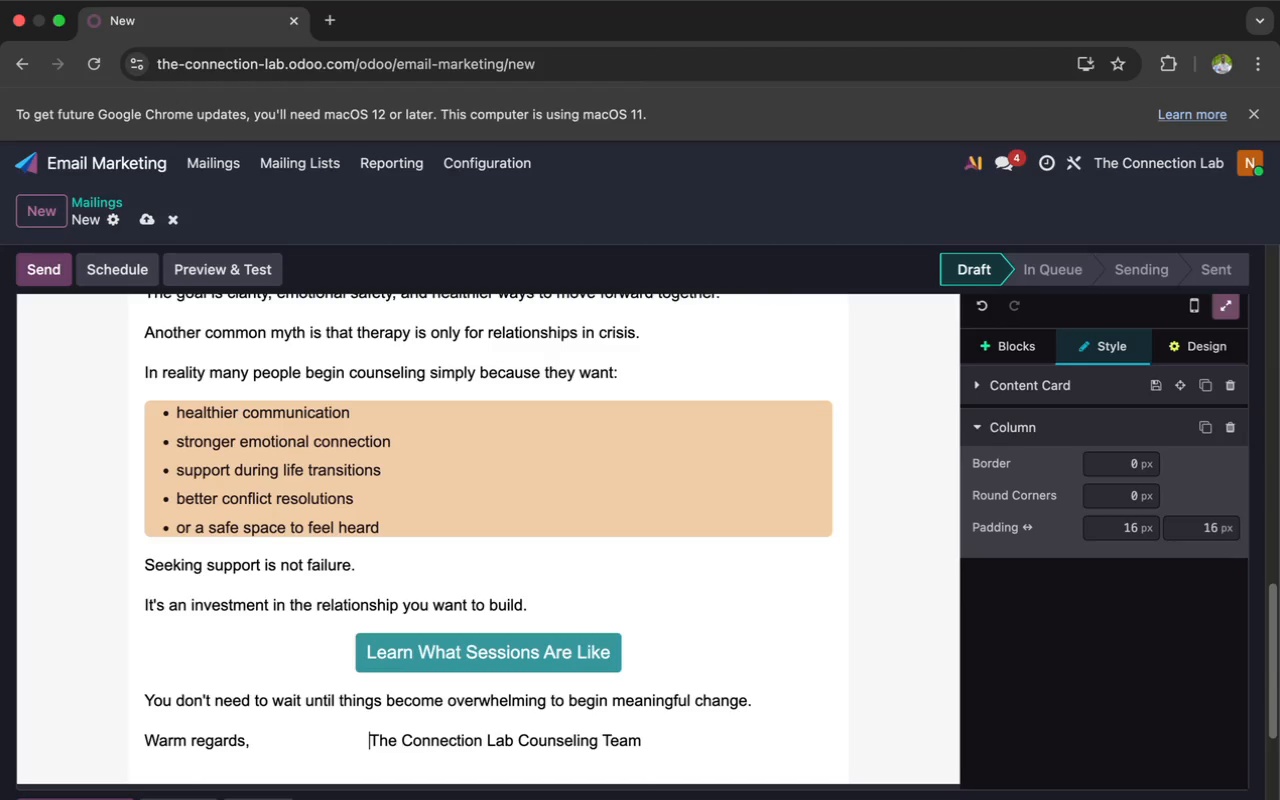 
key(Space)
 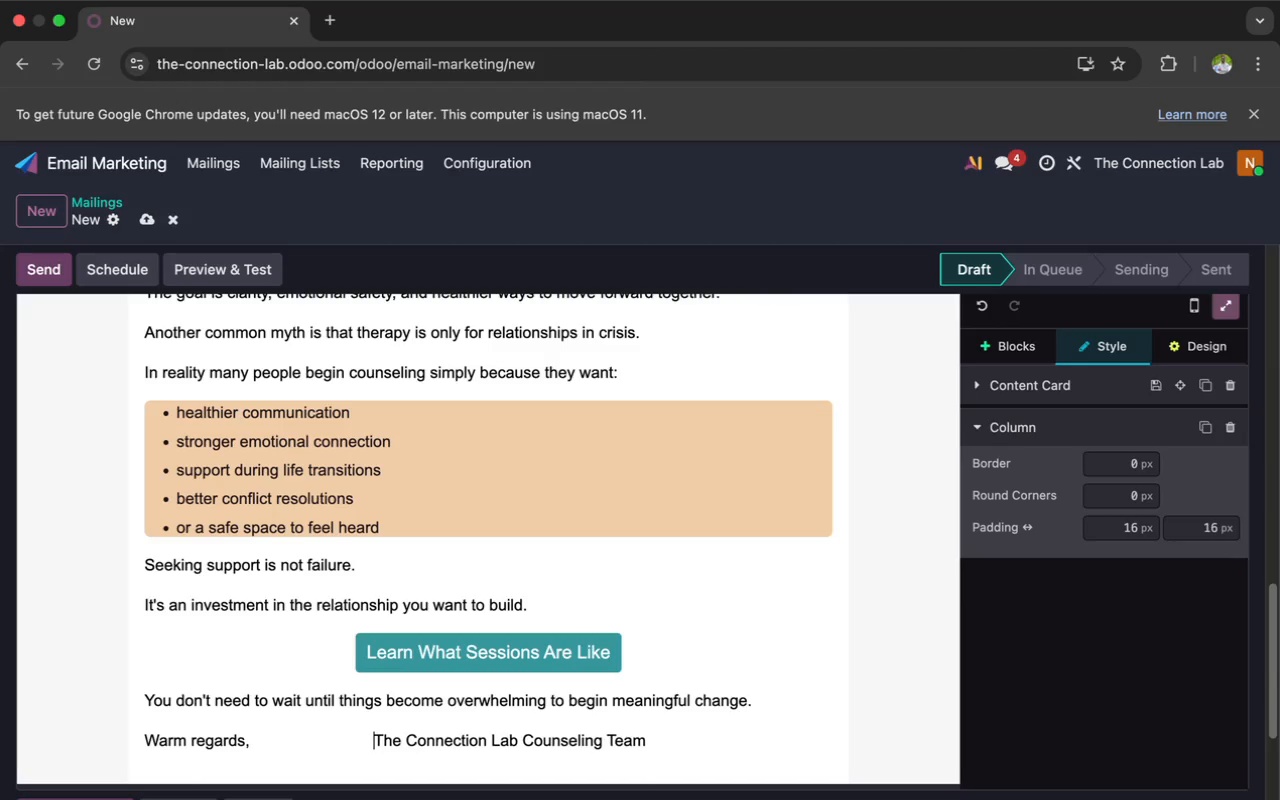 
key(Space)
 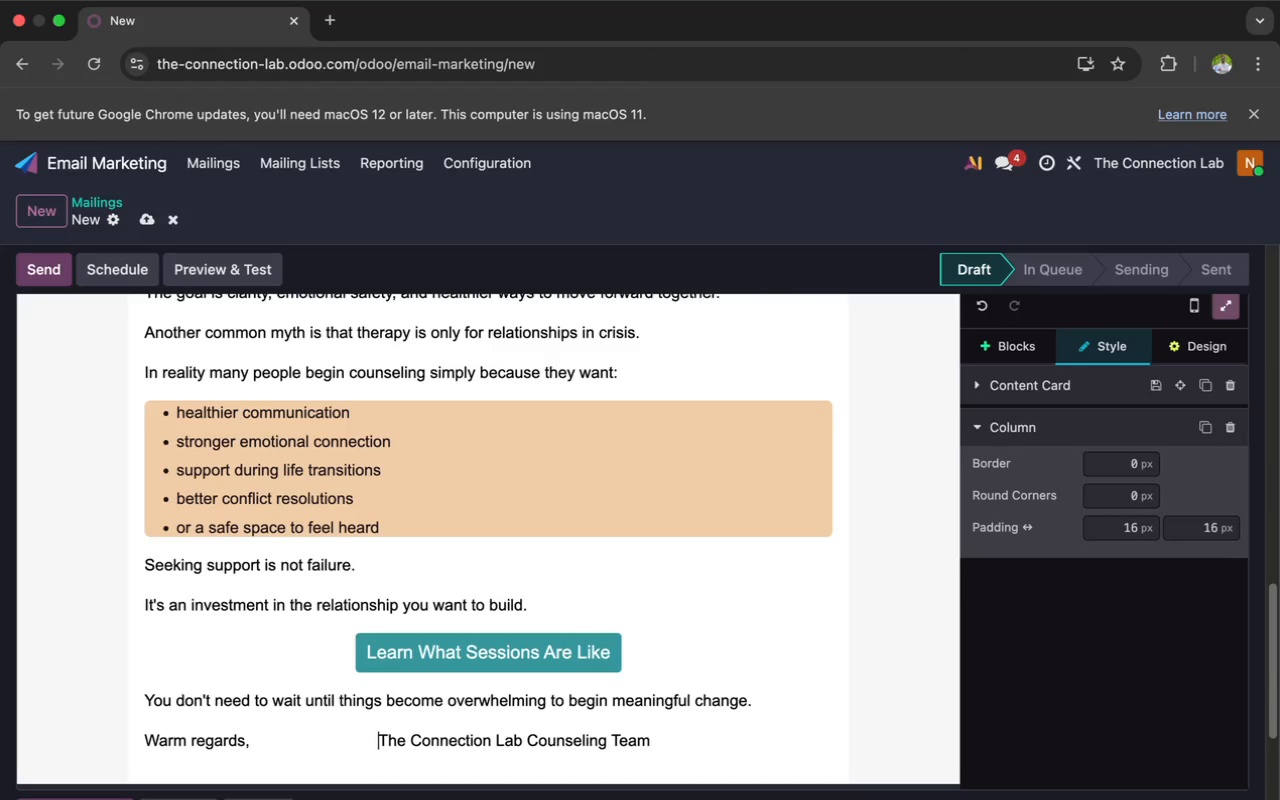 
key(Space)
 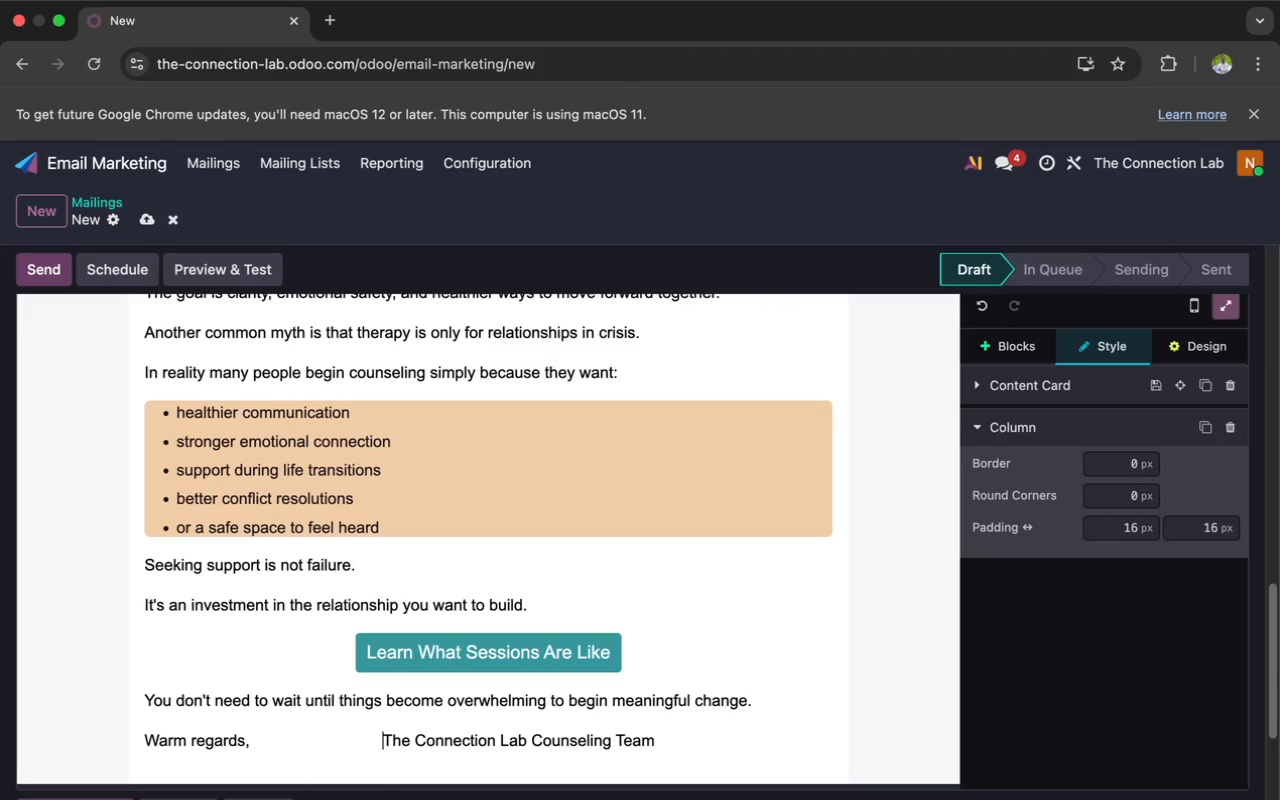 
key(Space)
 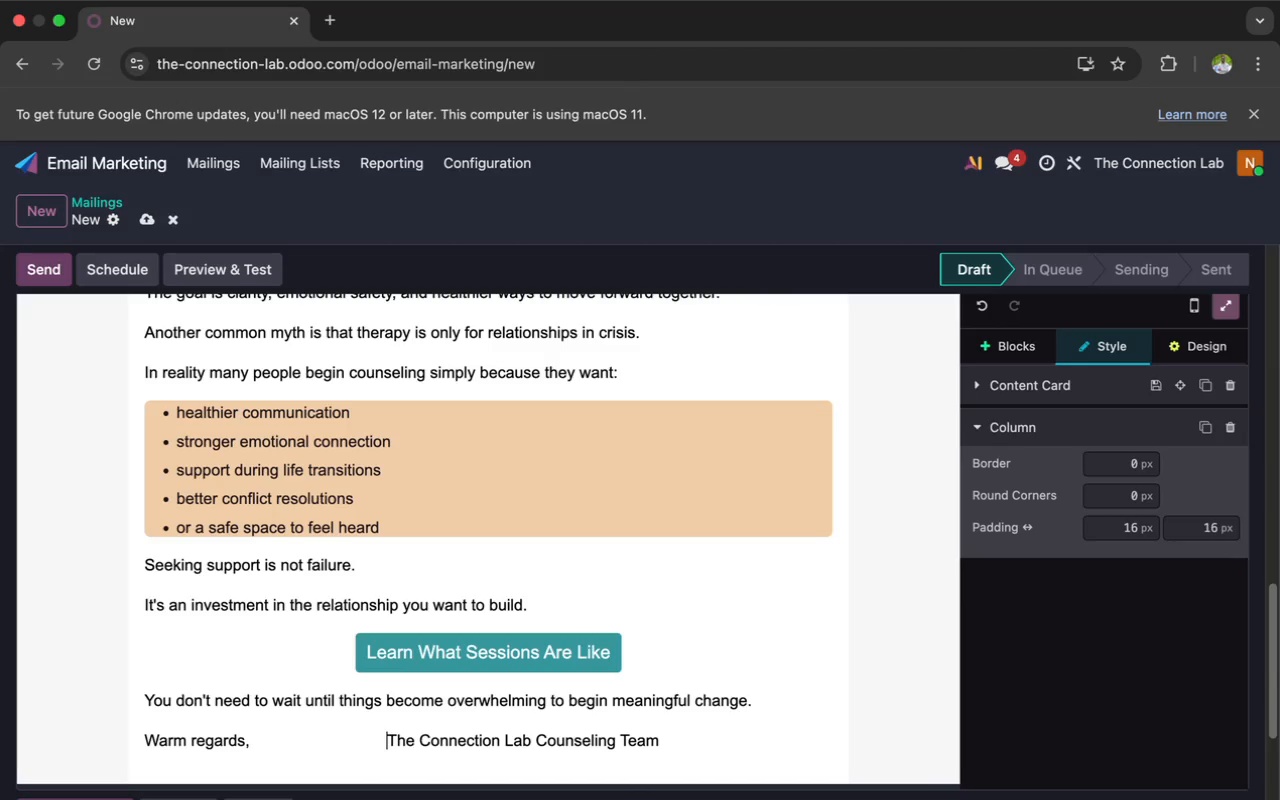 
key(Space)
 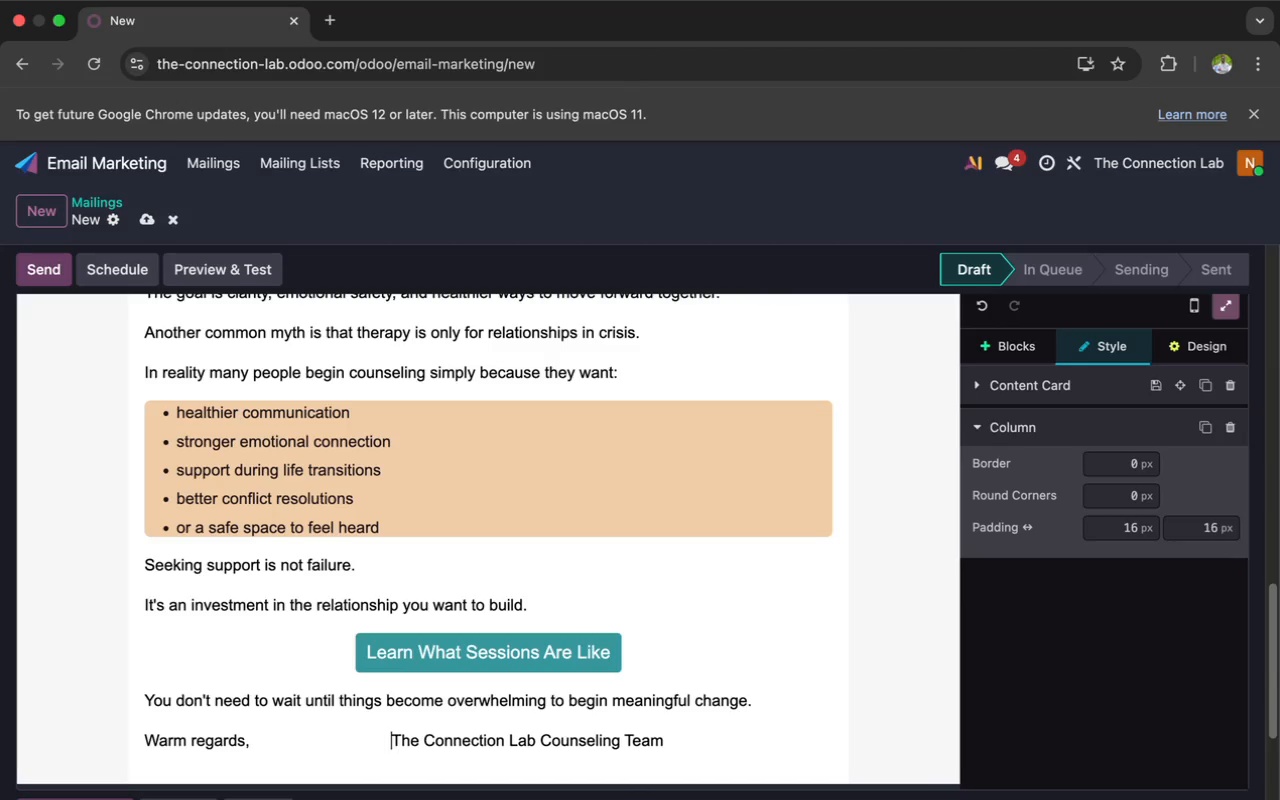 
key(Space)
 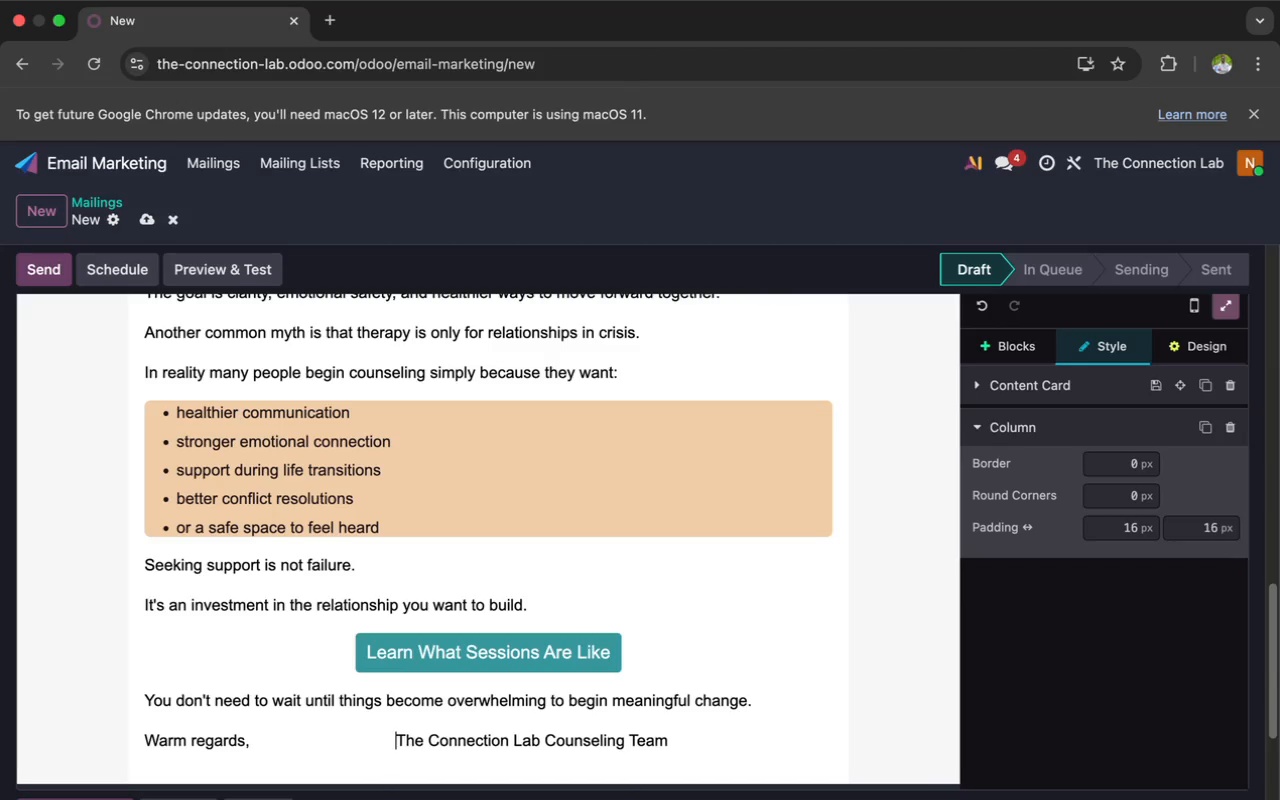 
key(Space)
 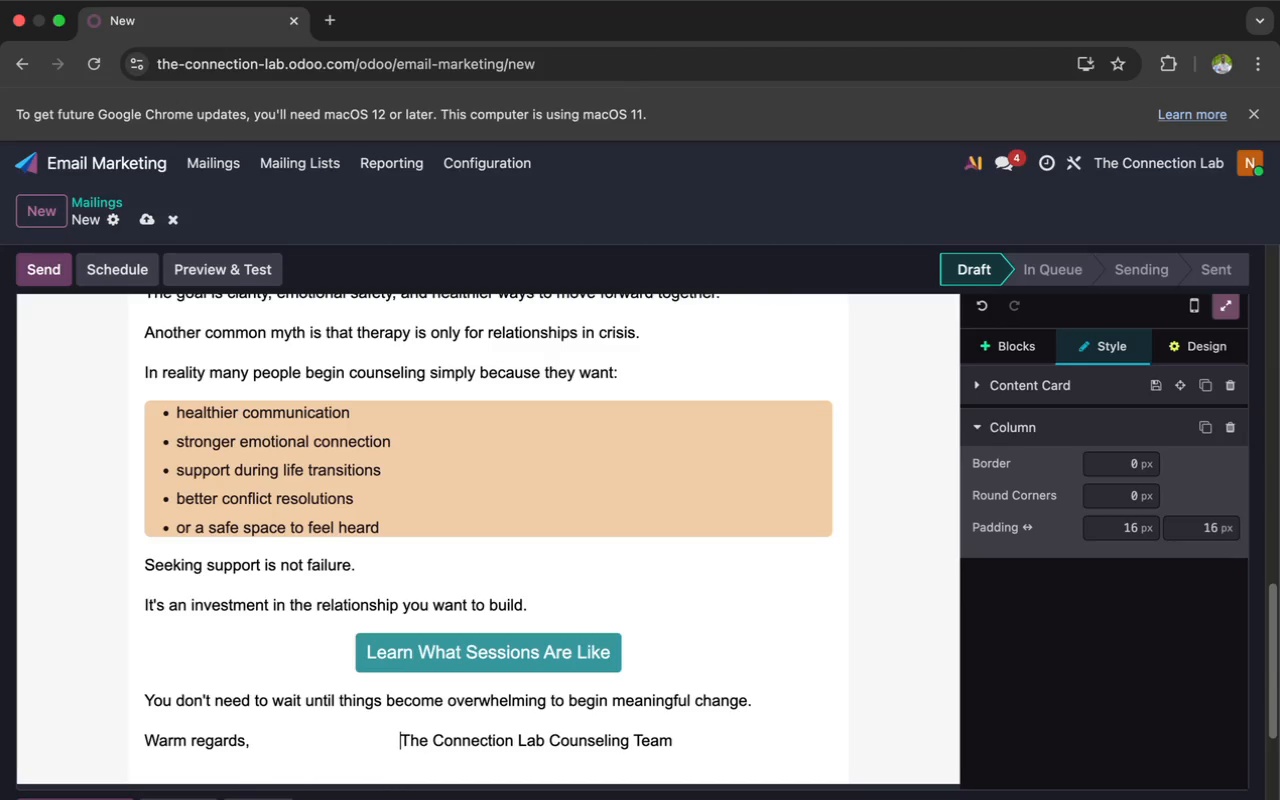 
key(Space)
 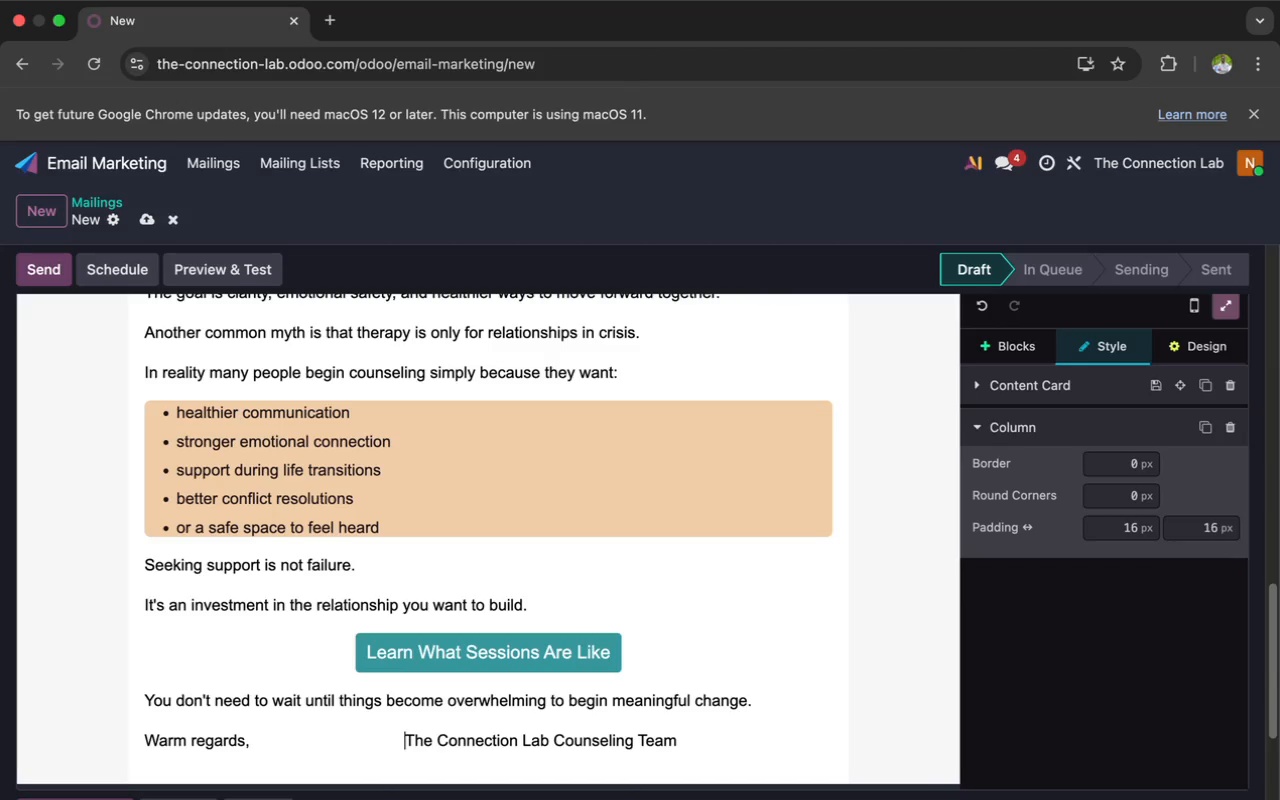 
key(Space)
 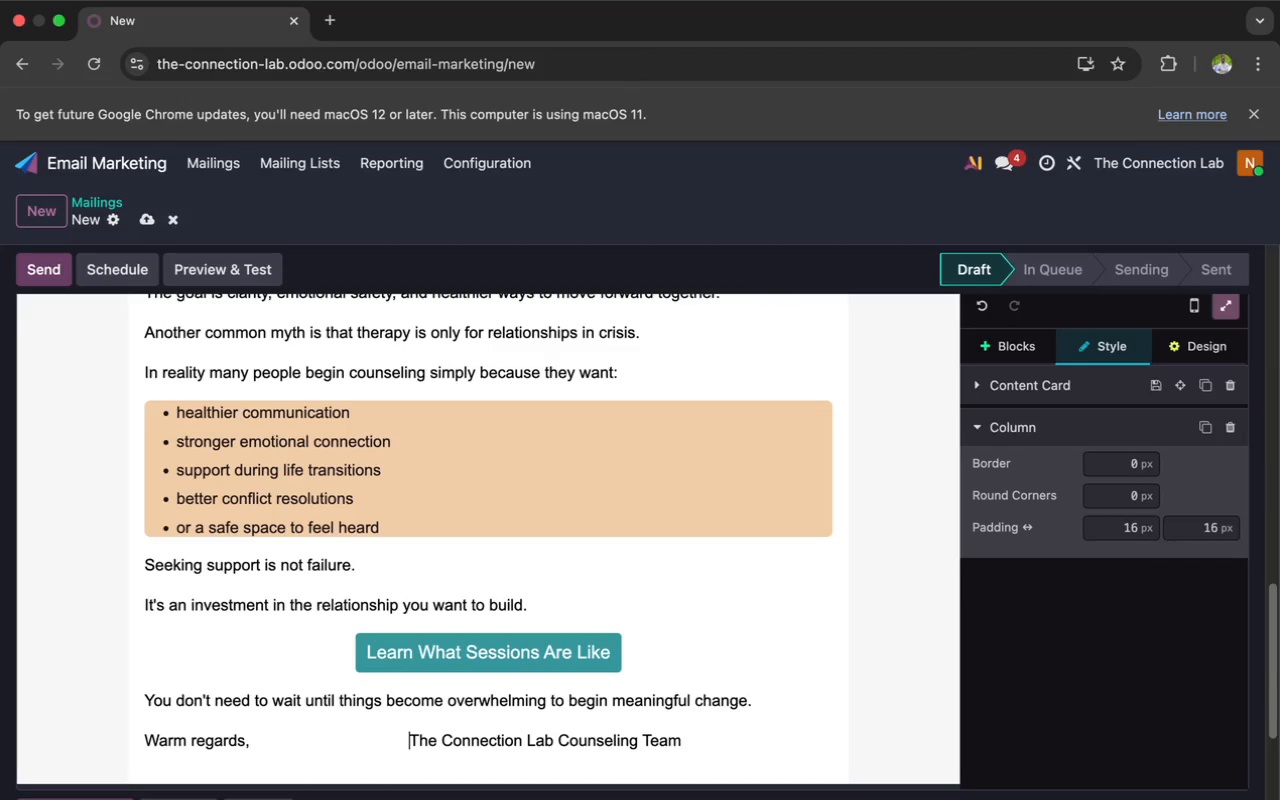 
key(Space)
 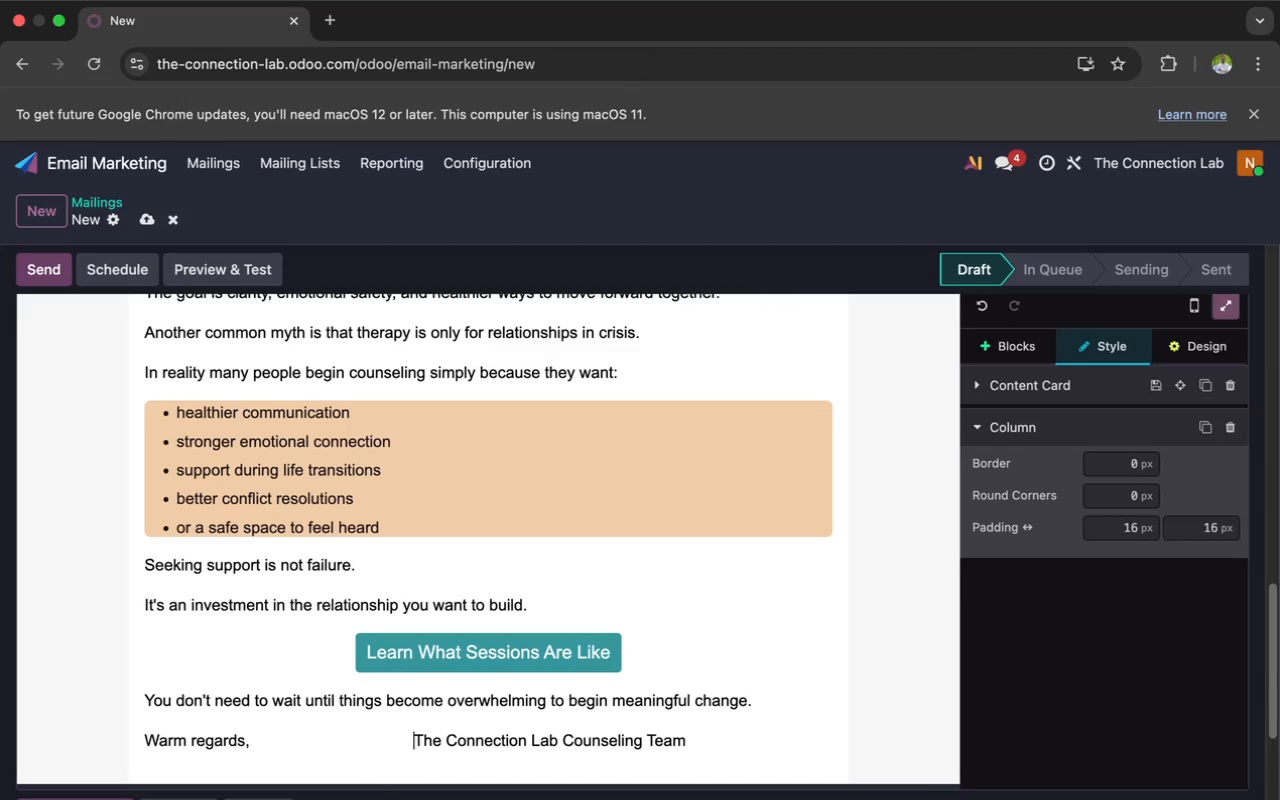 
key(Space)
 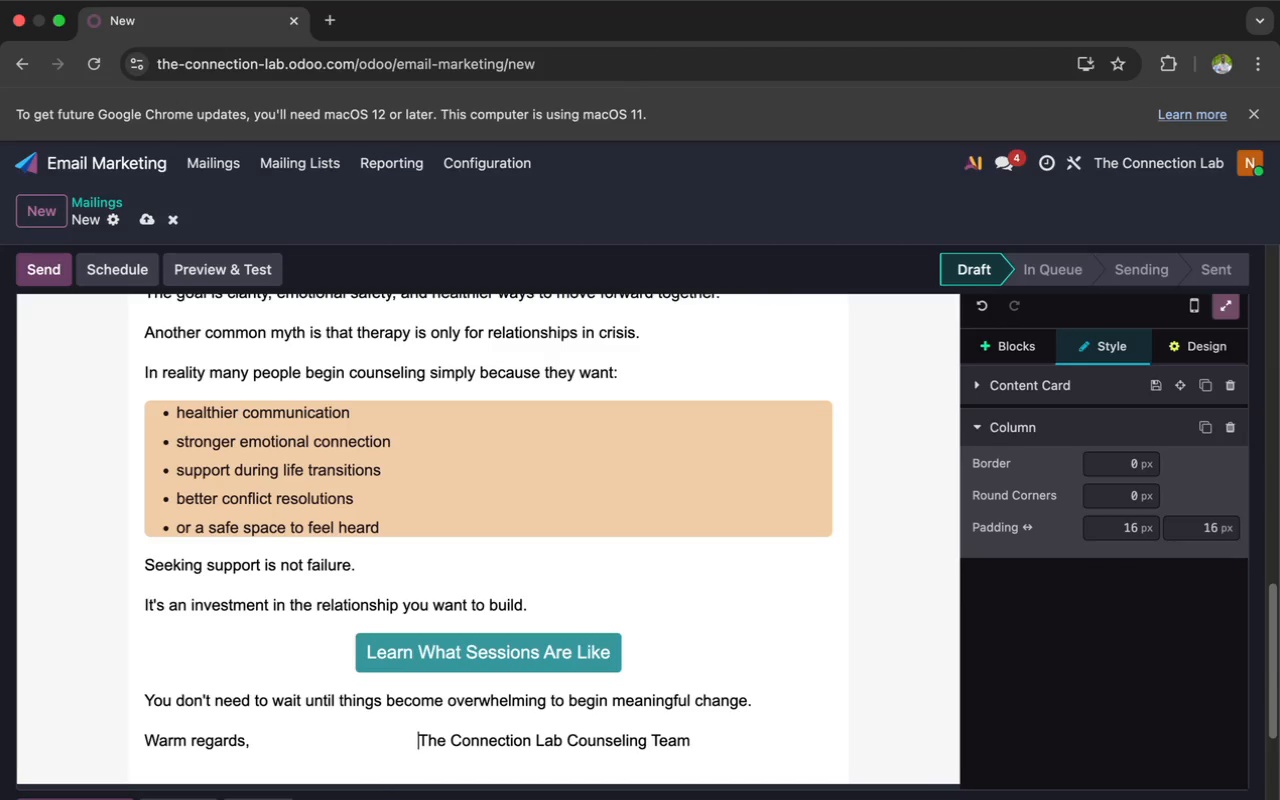 
key(Space)
 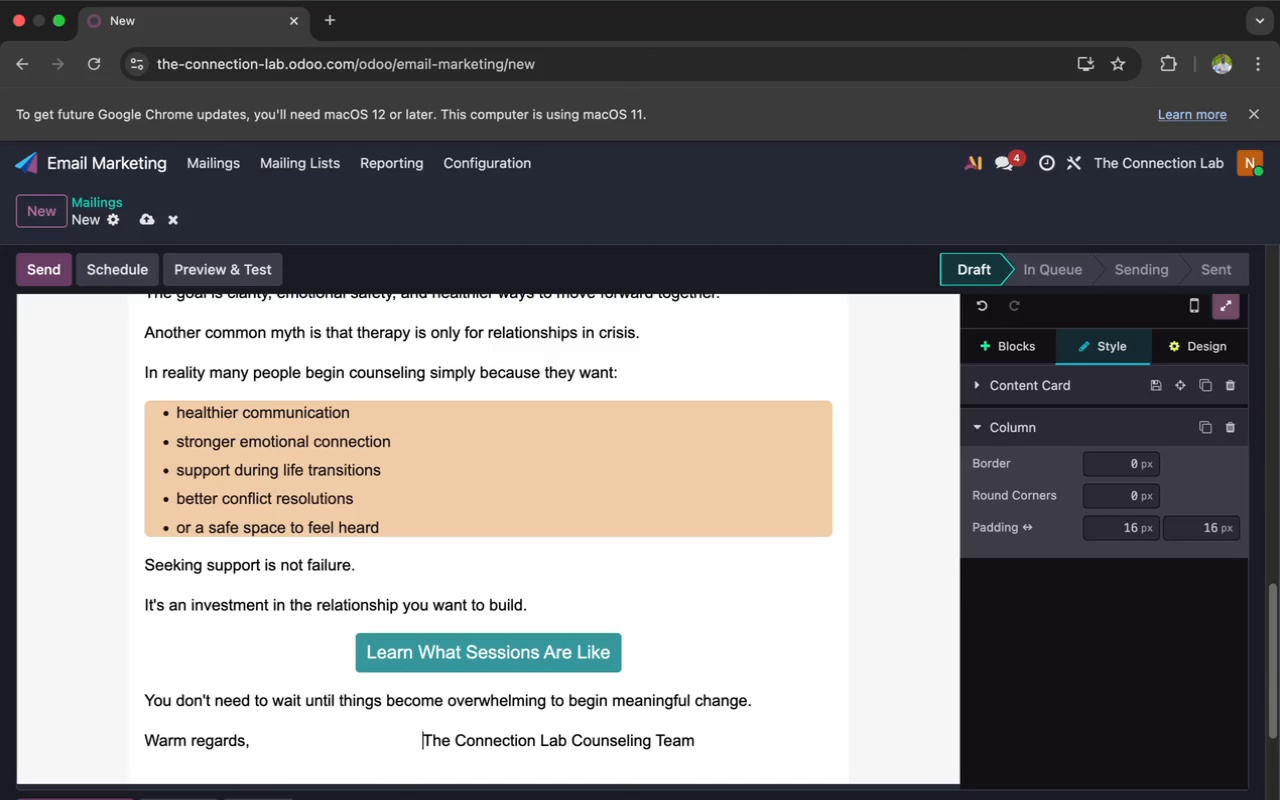 
key(Space)
 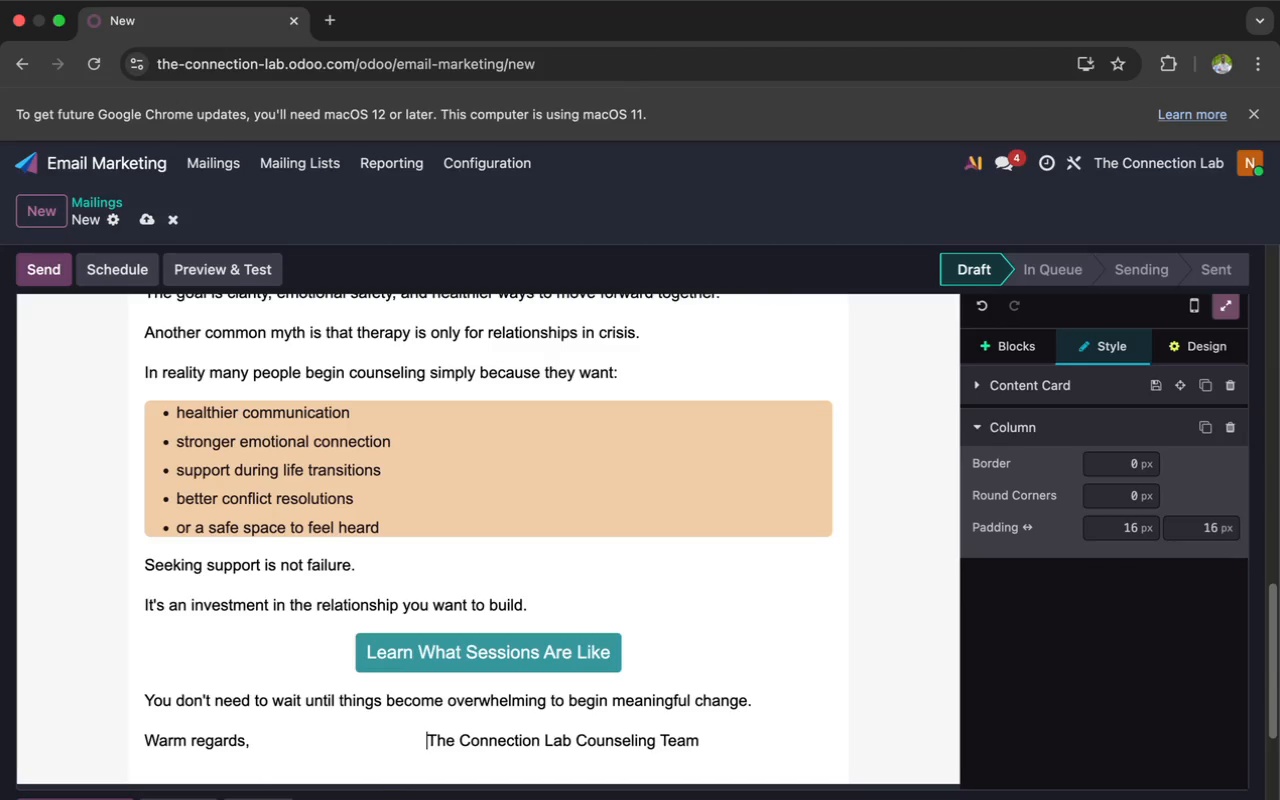 
key(Space)
 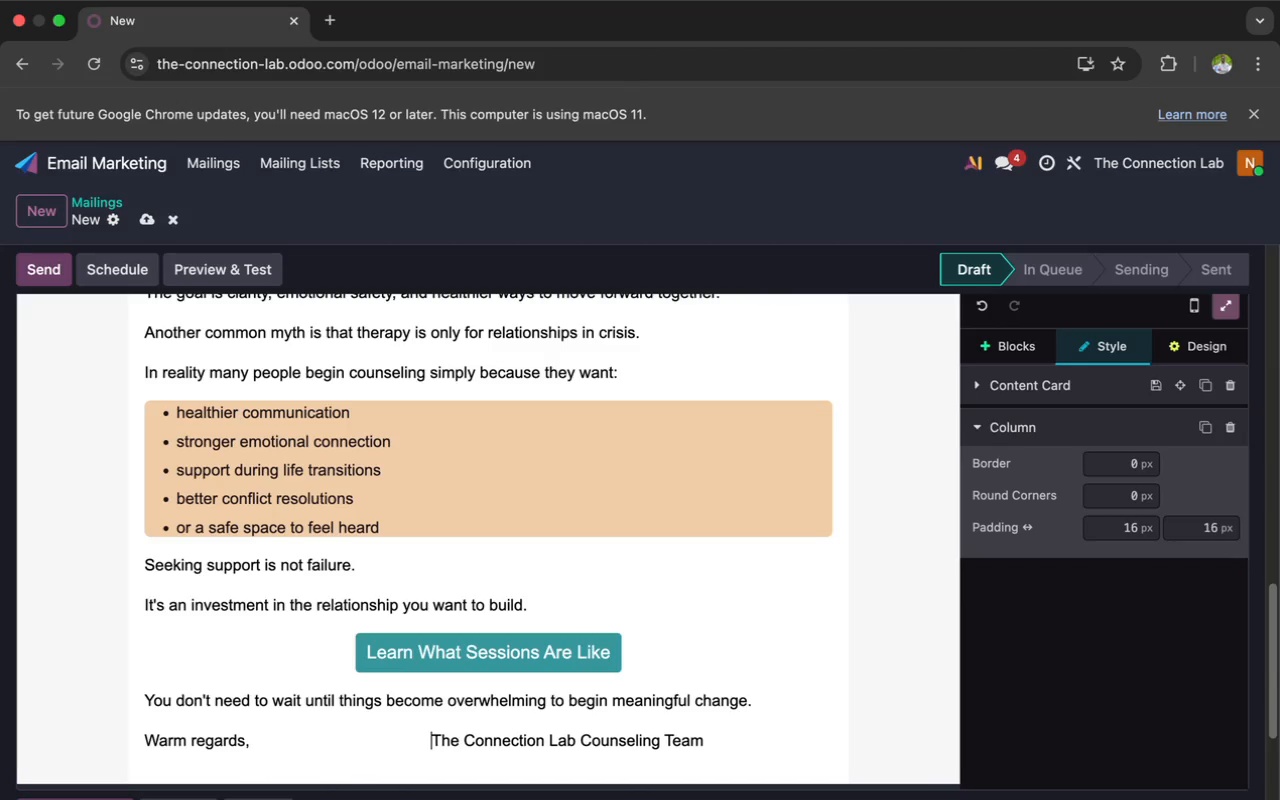 
key(Space)
 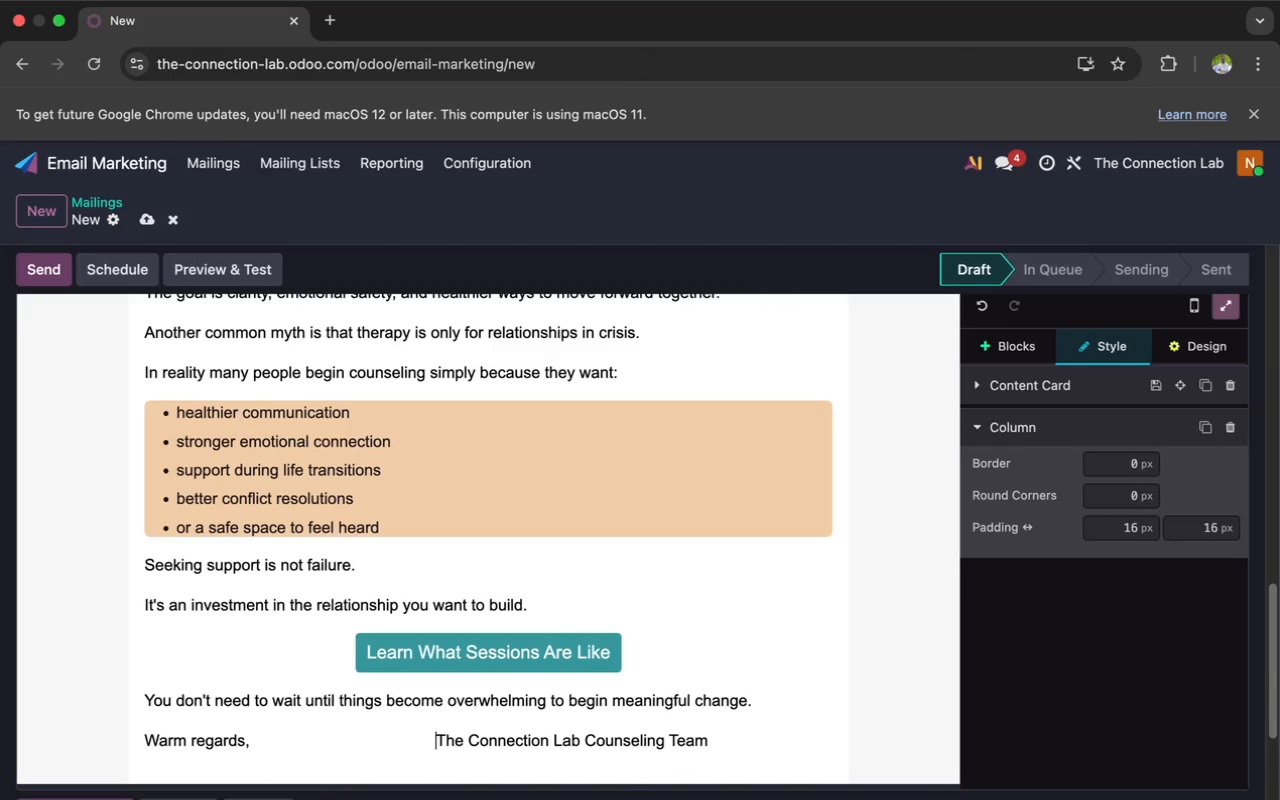 
key(Space)
 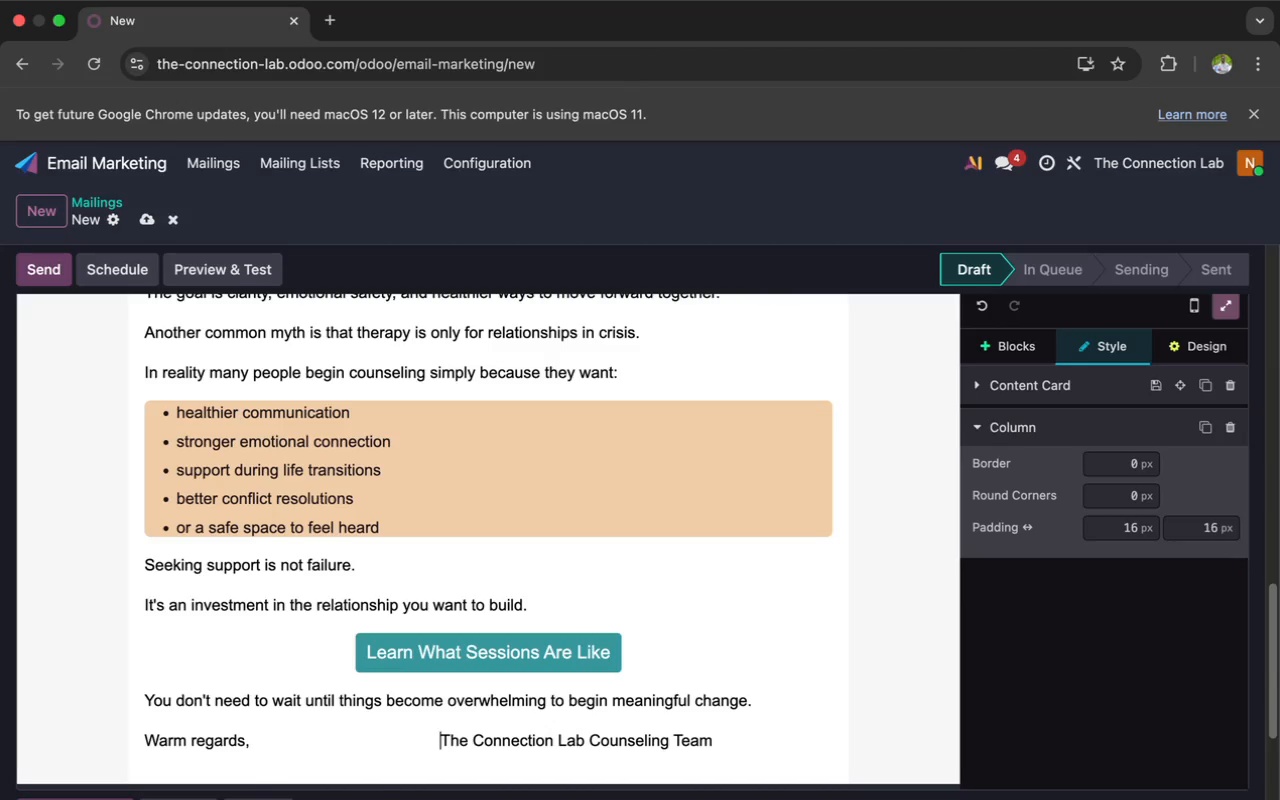 
key(Space)
 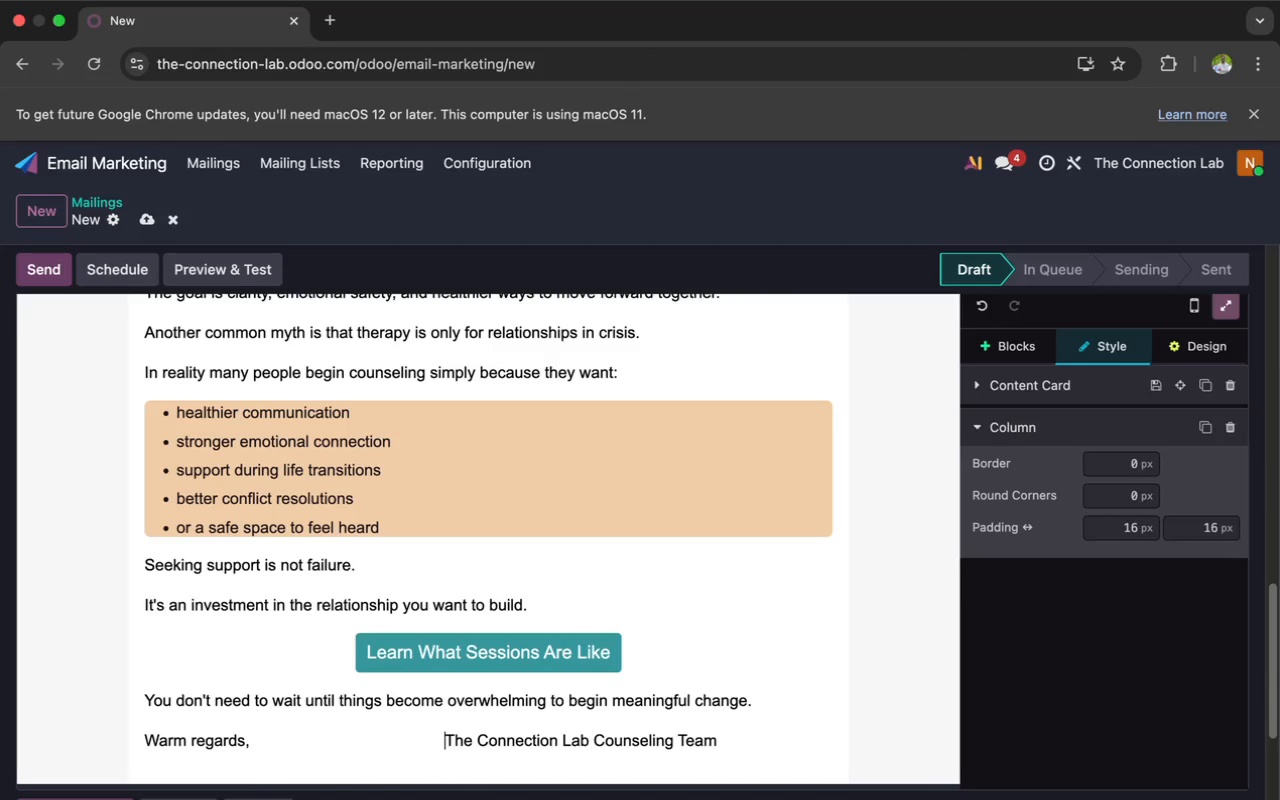 
key(Space)
 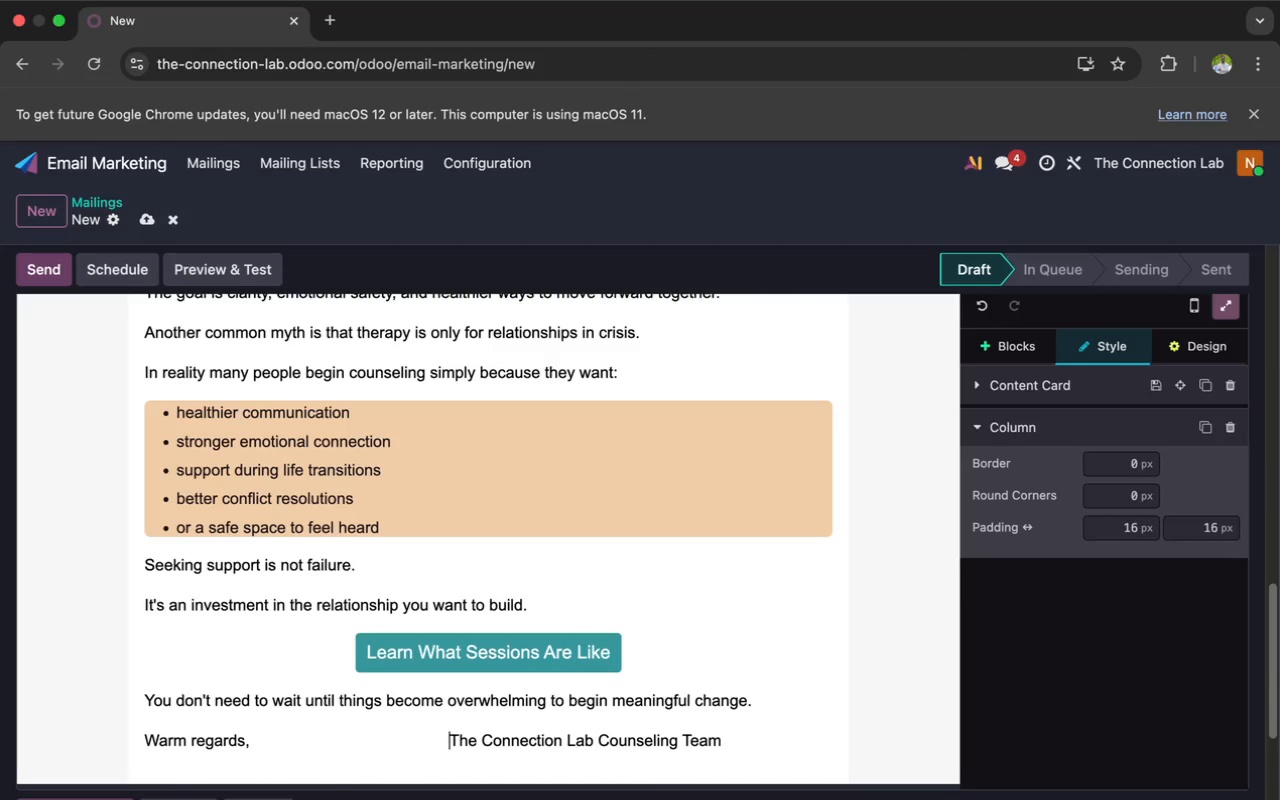 
key(Space)
 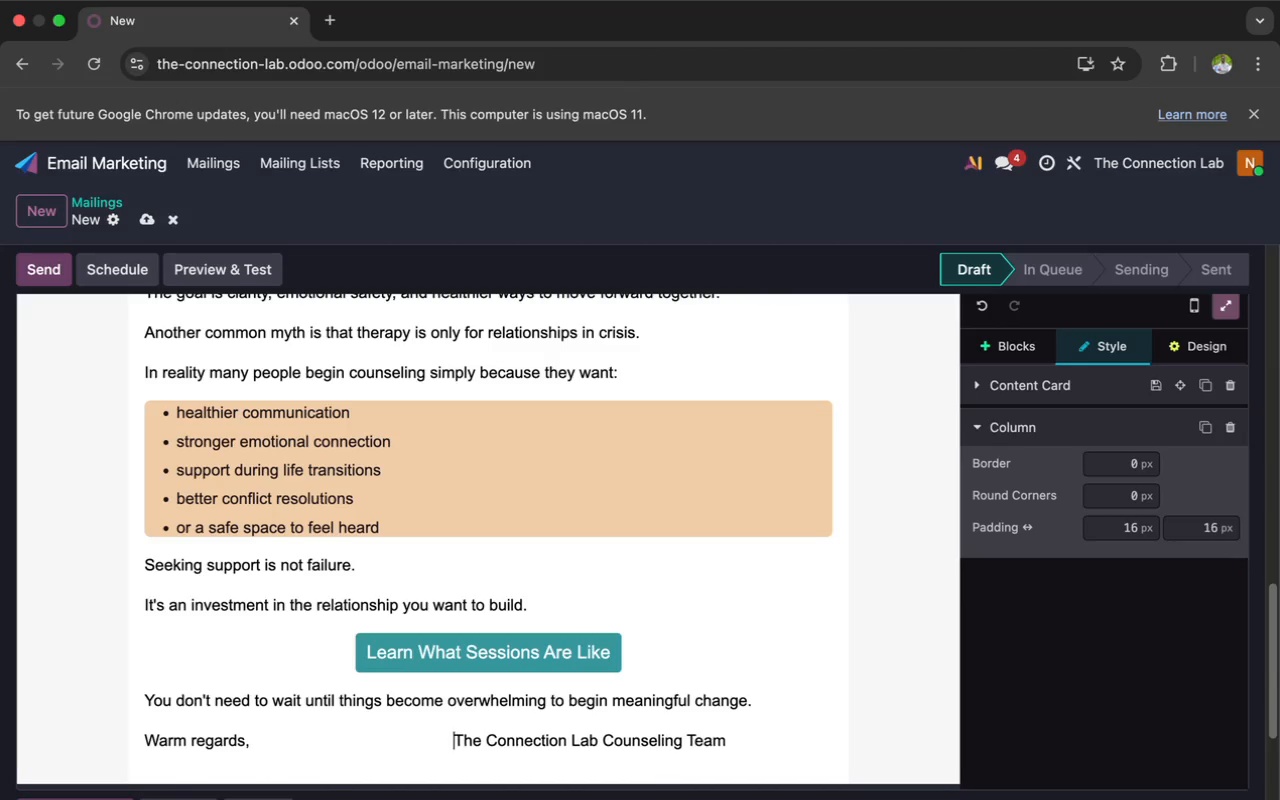 
key(Space)
 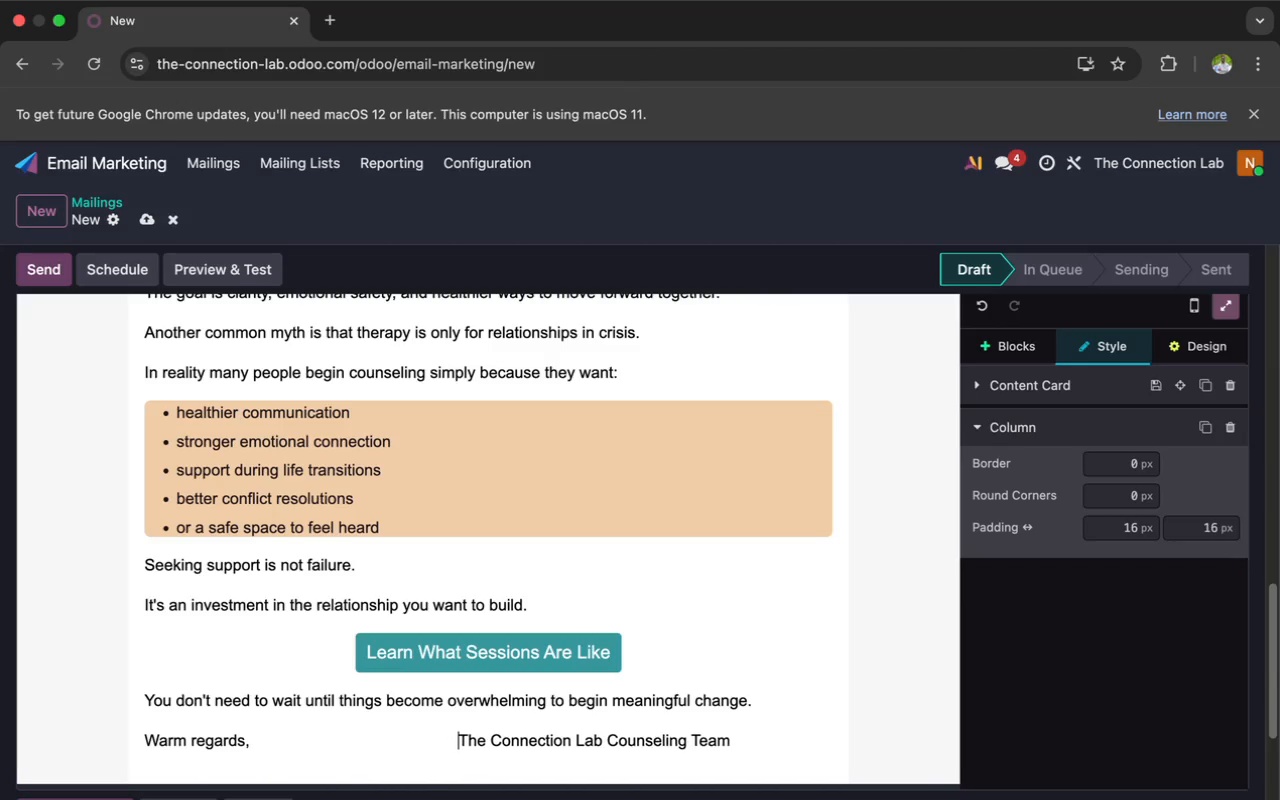 
key(Space)
 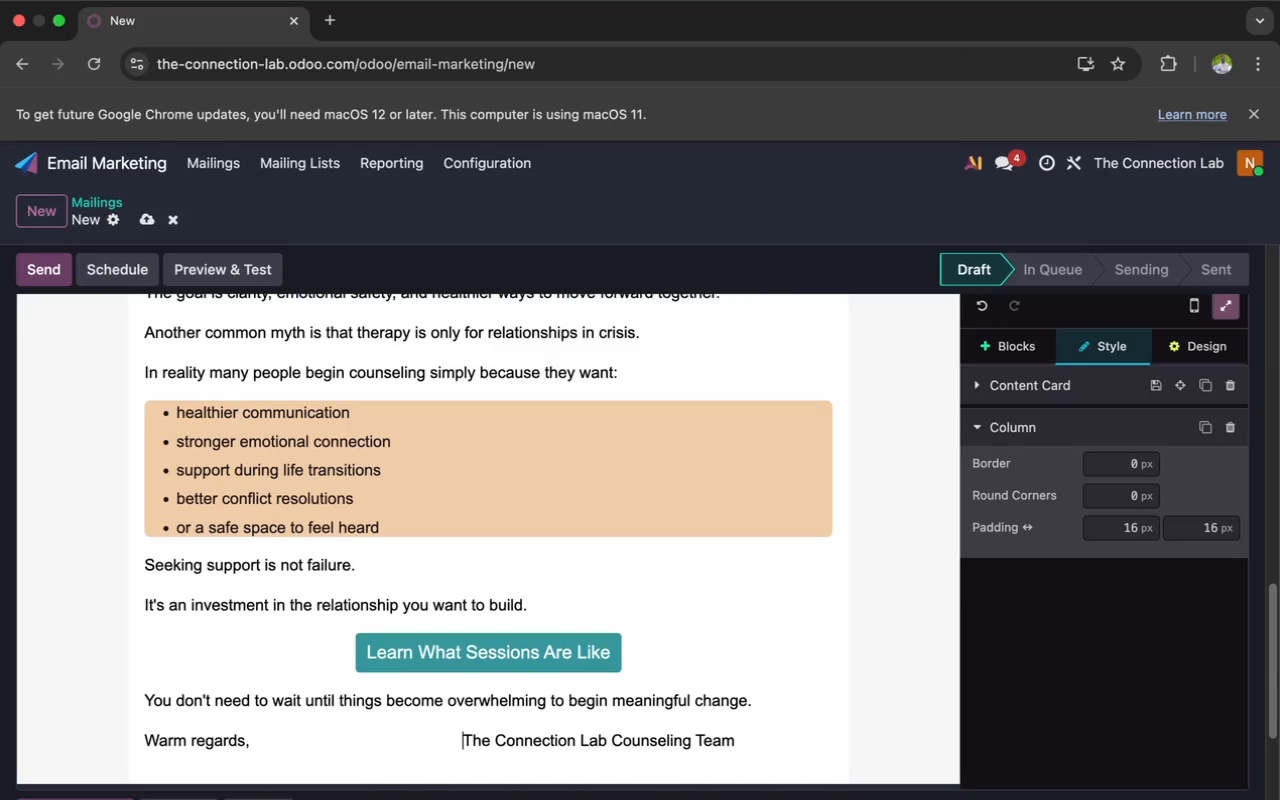 
key(Space)
 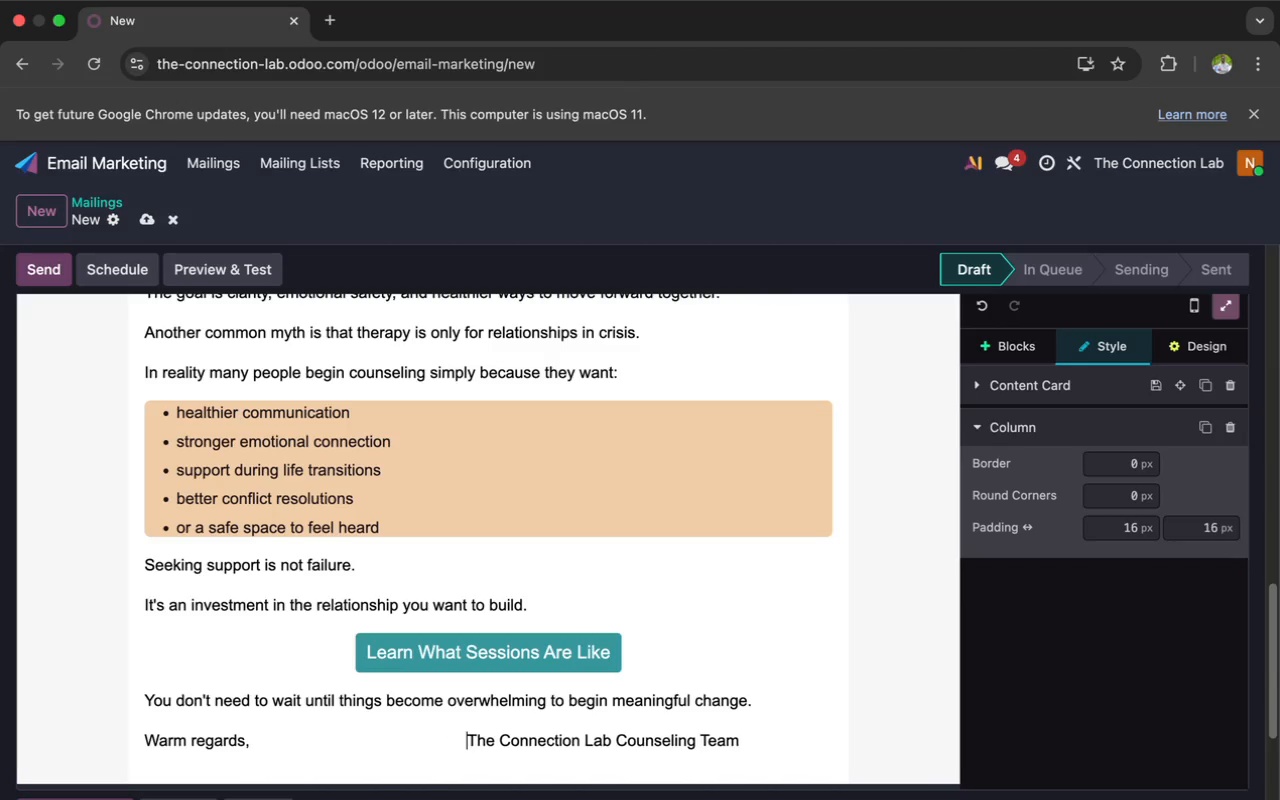 
key(Space)
 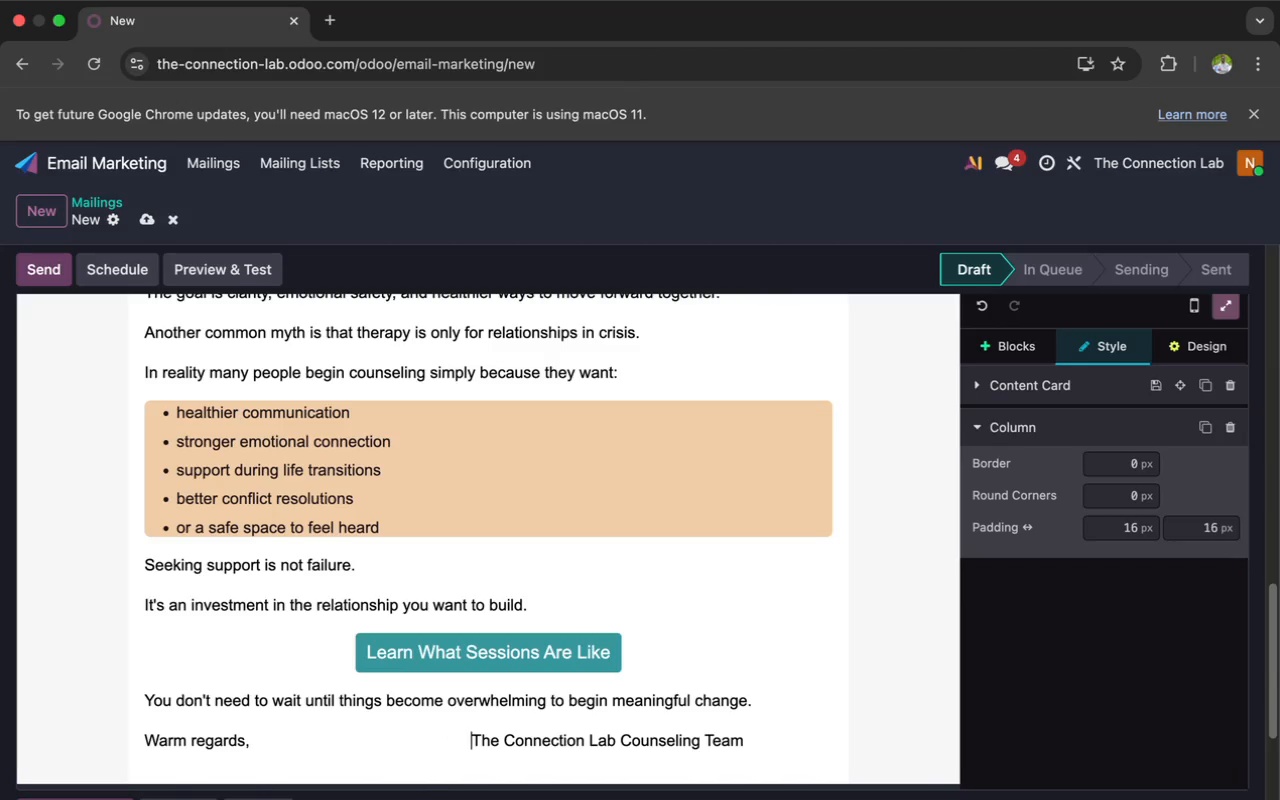 
key(Space)
 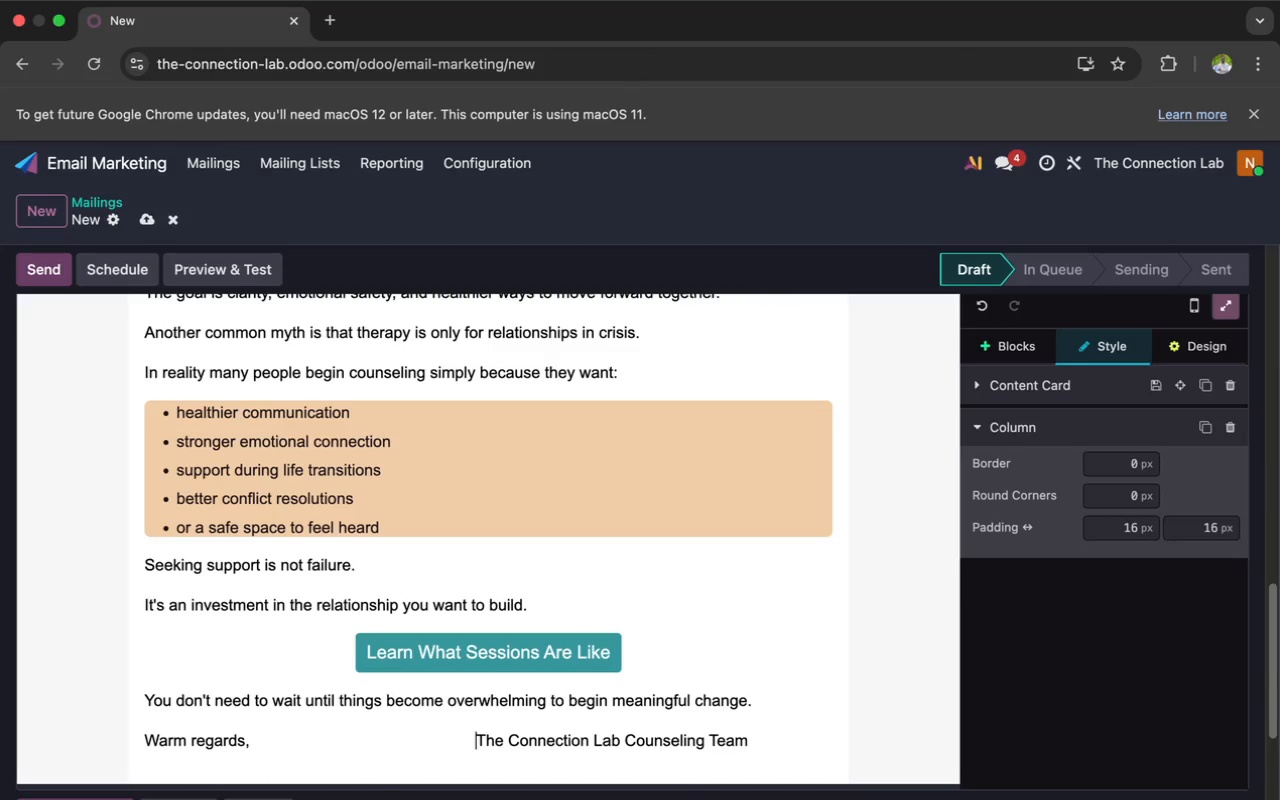 
key(Space)
 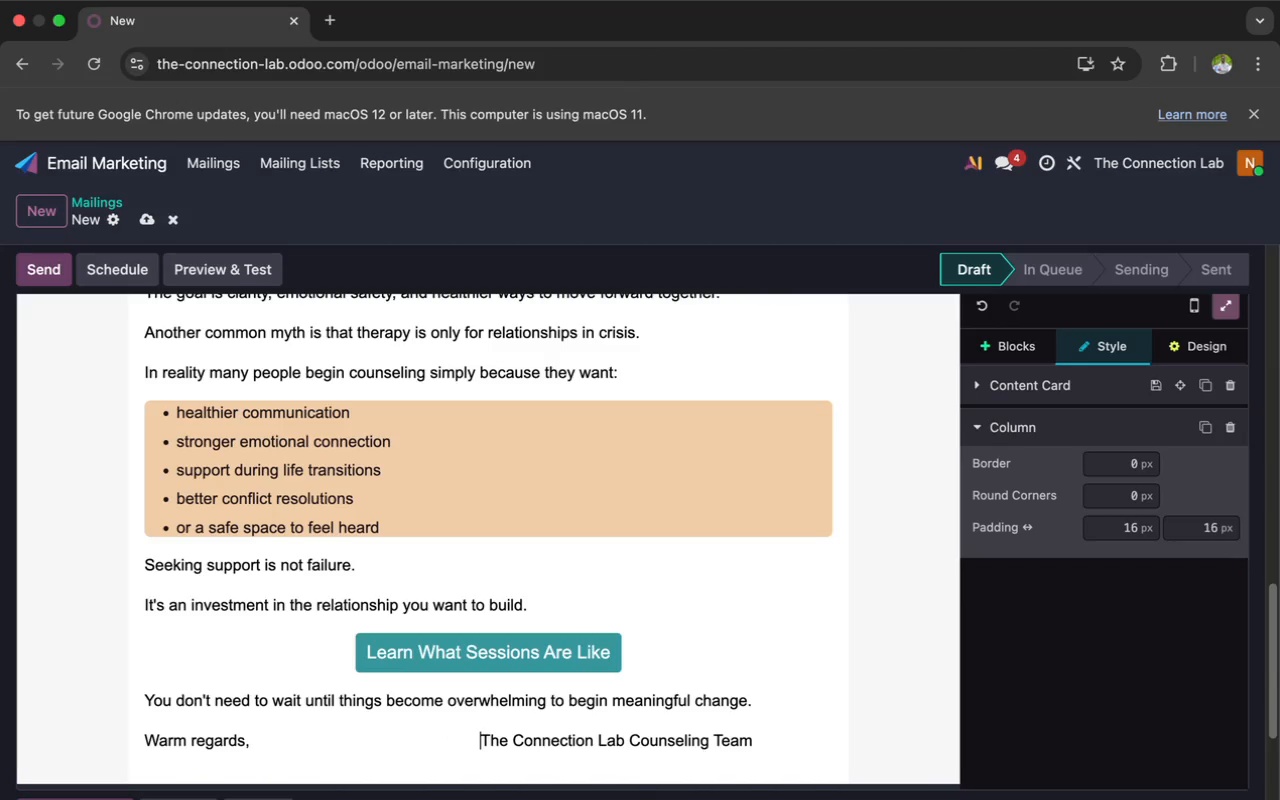 
key(Space)
 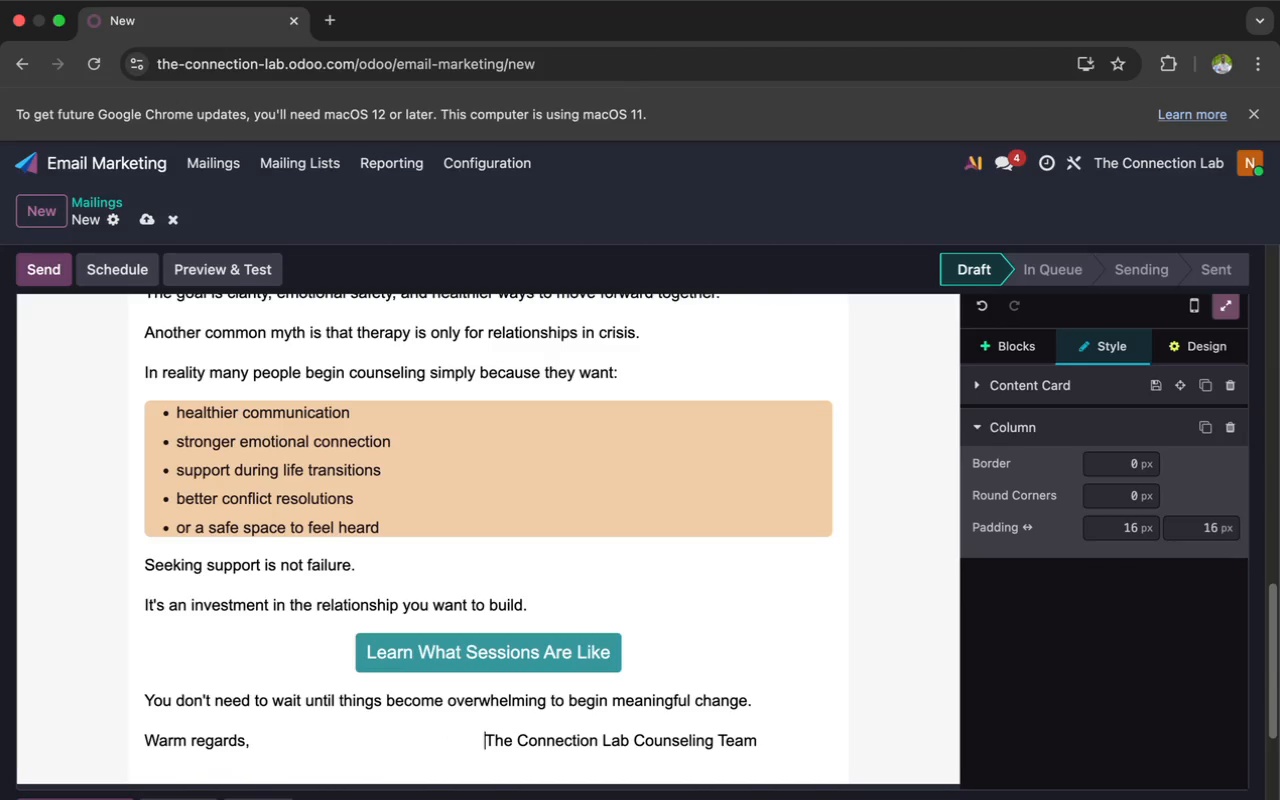 
key(Space)
 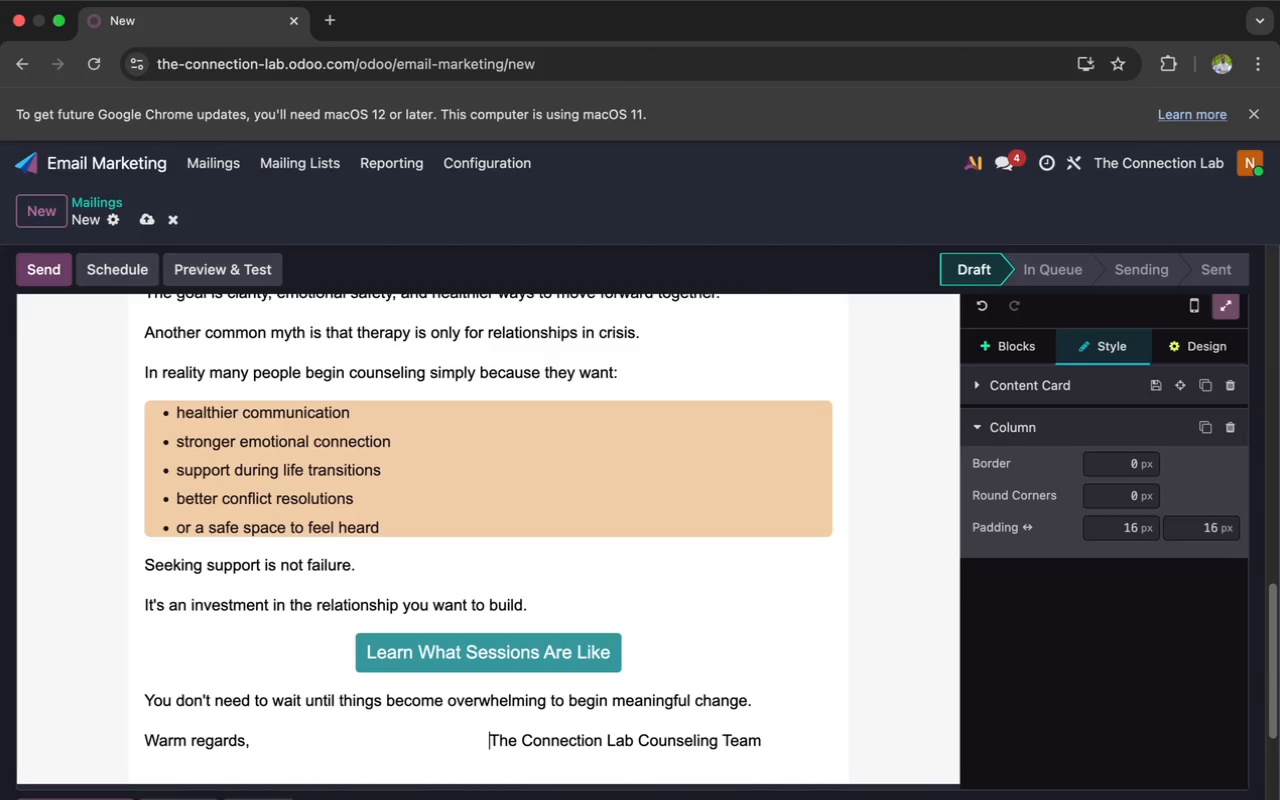 
key(Space)
 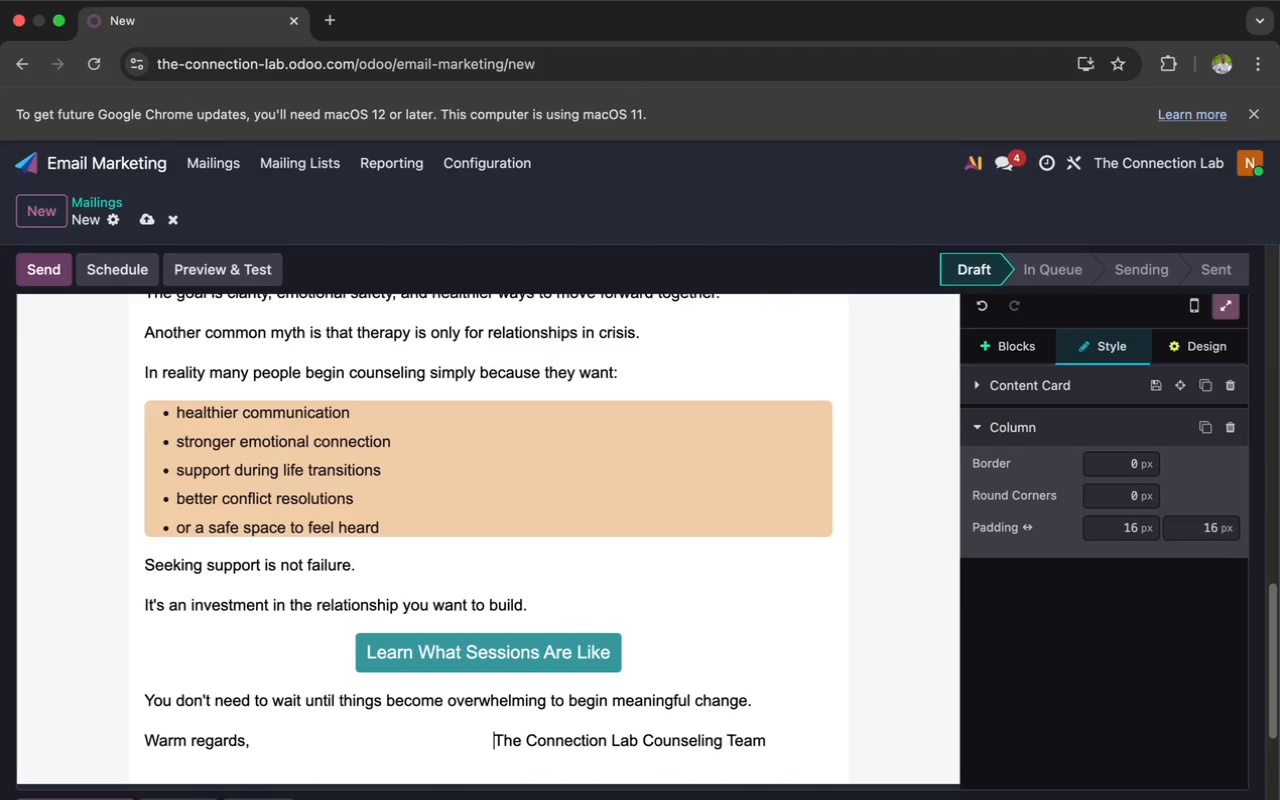 
key(Space)
 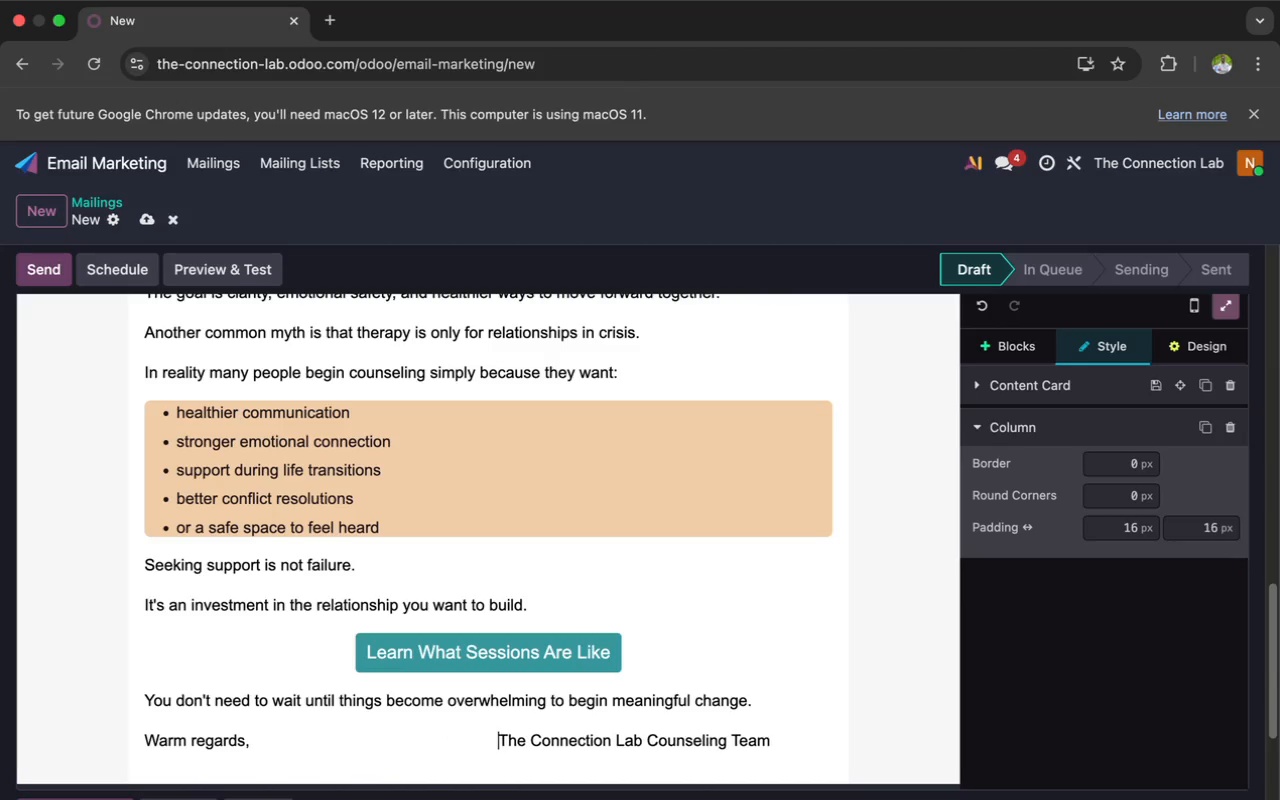 
key(Space)
 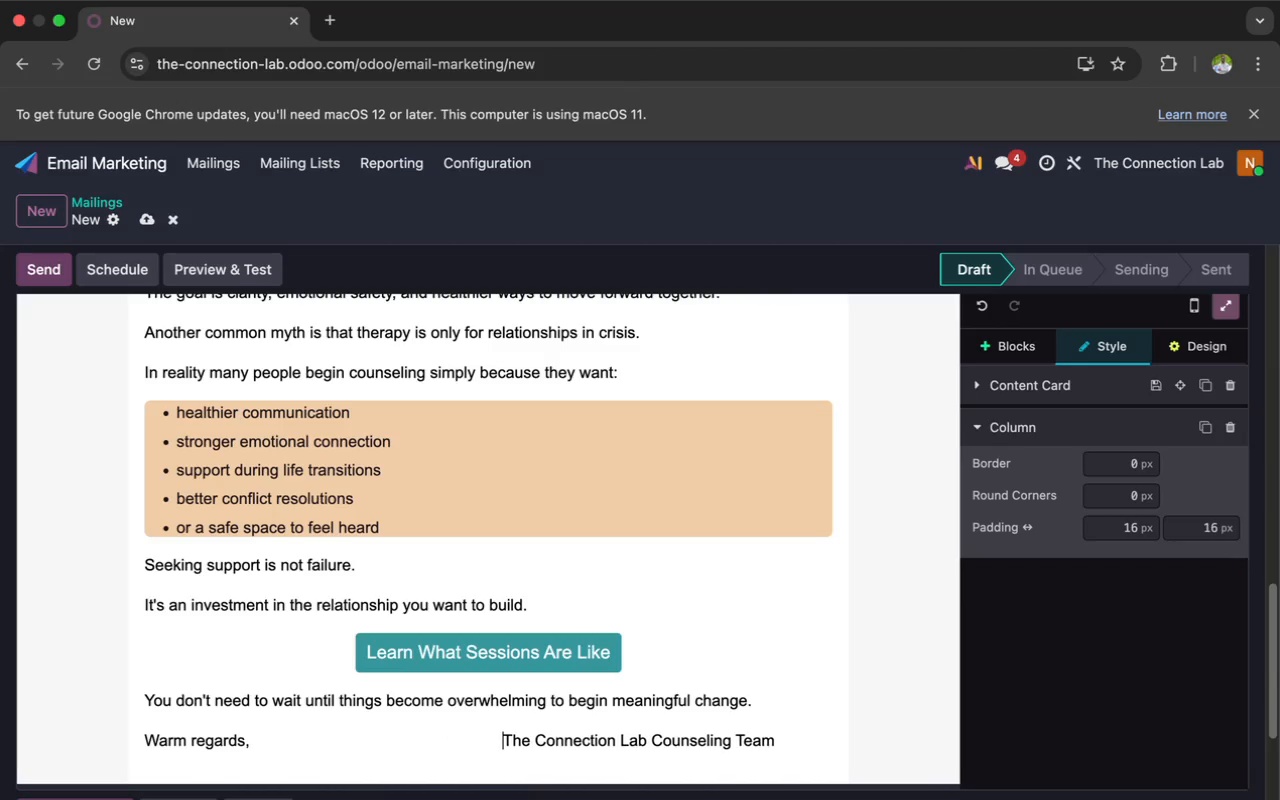 
key(Space)
 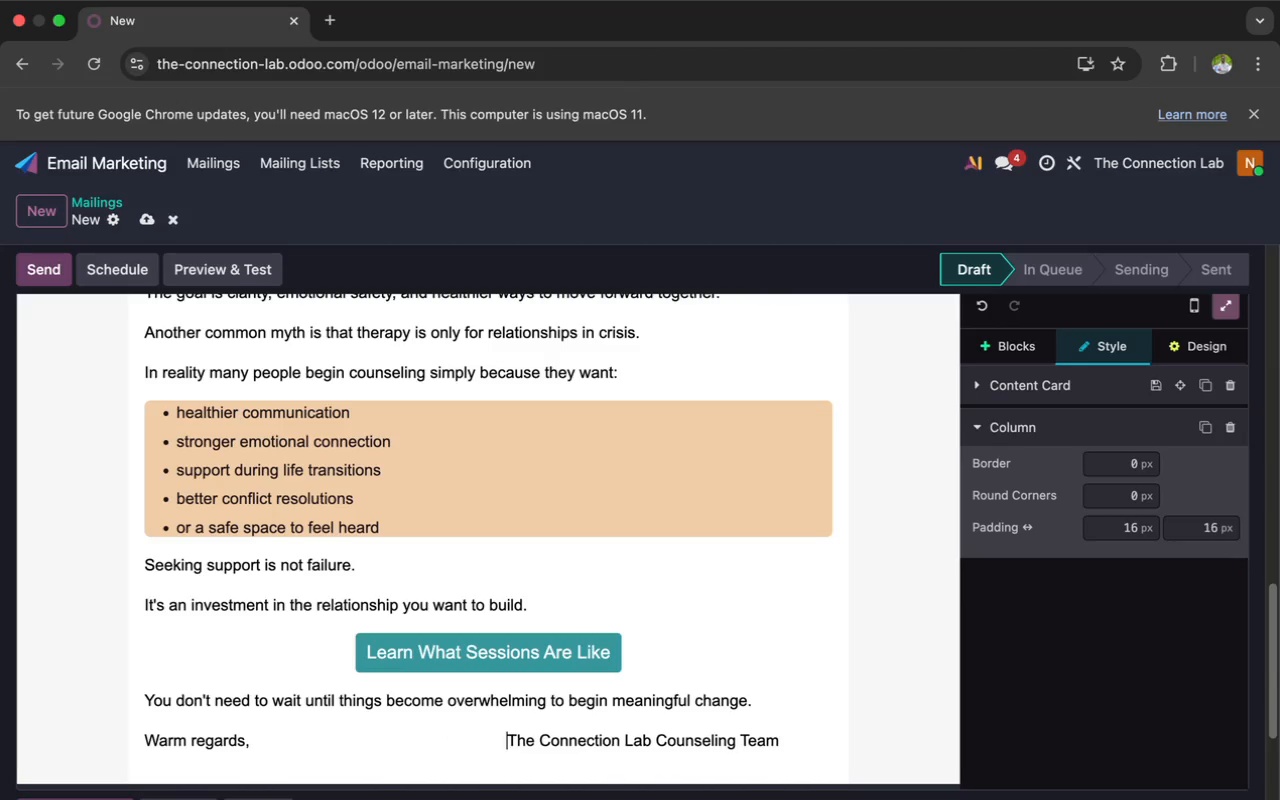 
key(Space)
 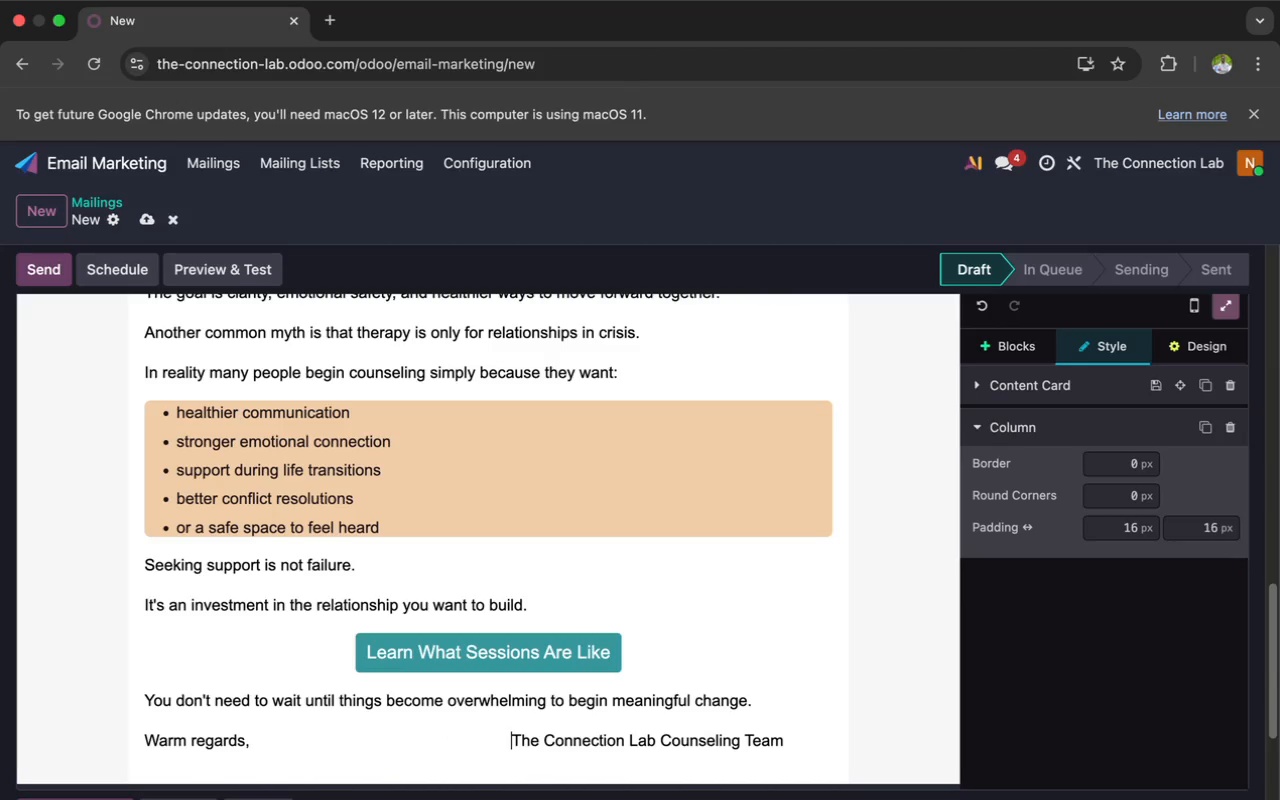 
key(Space)
 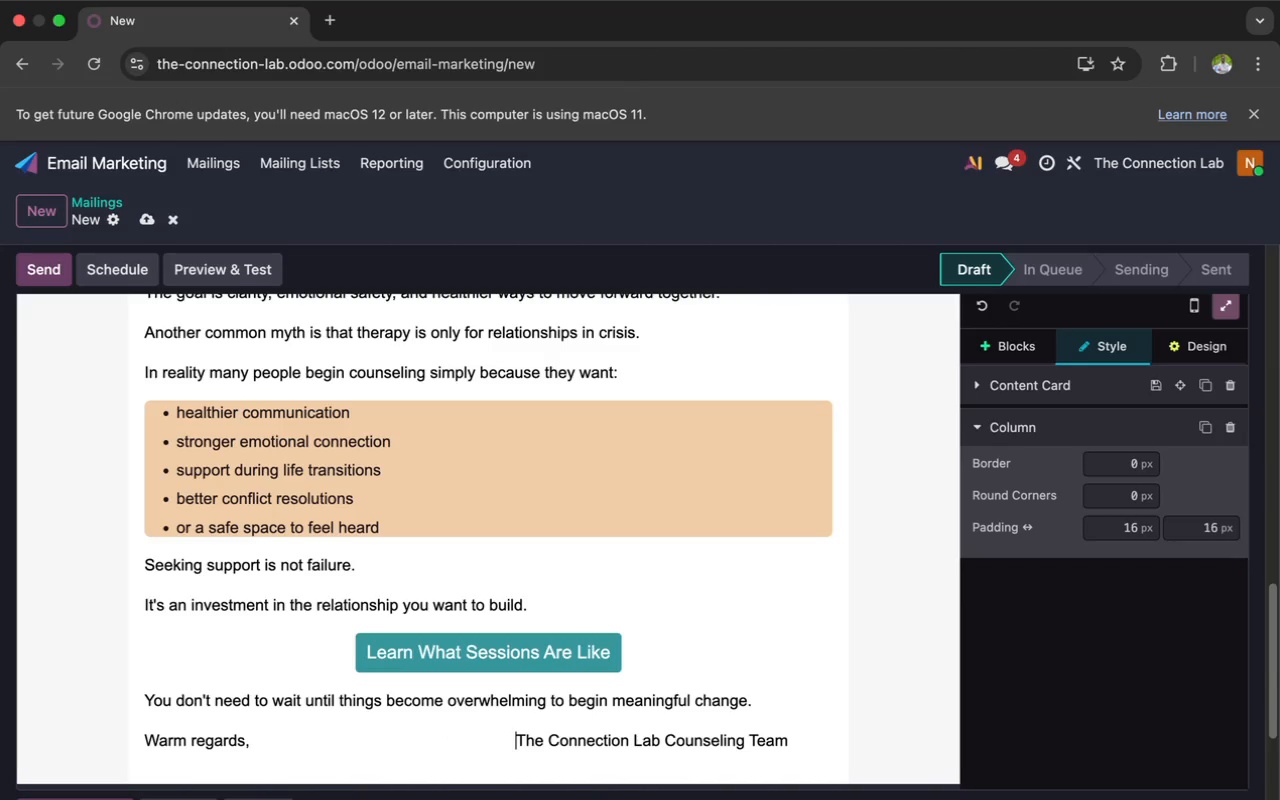 
key(Space)
 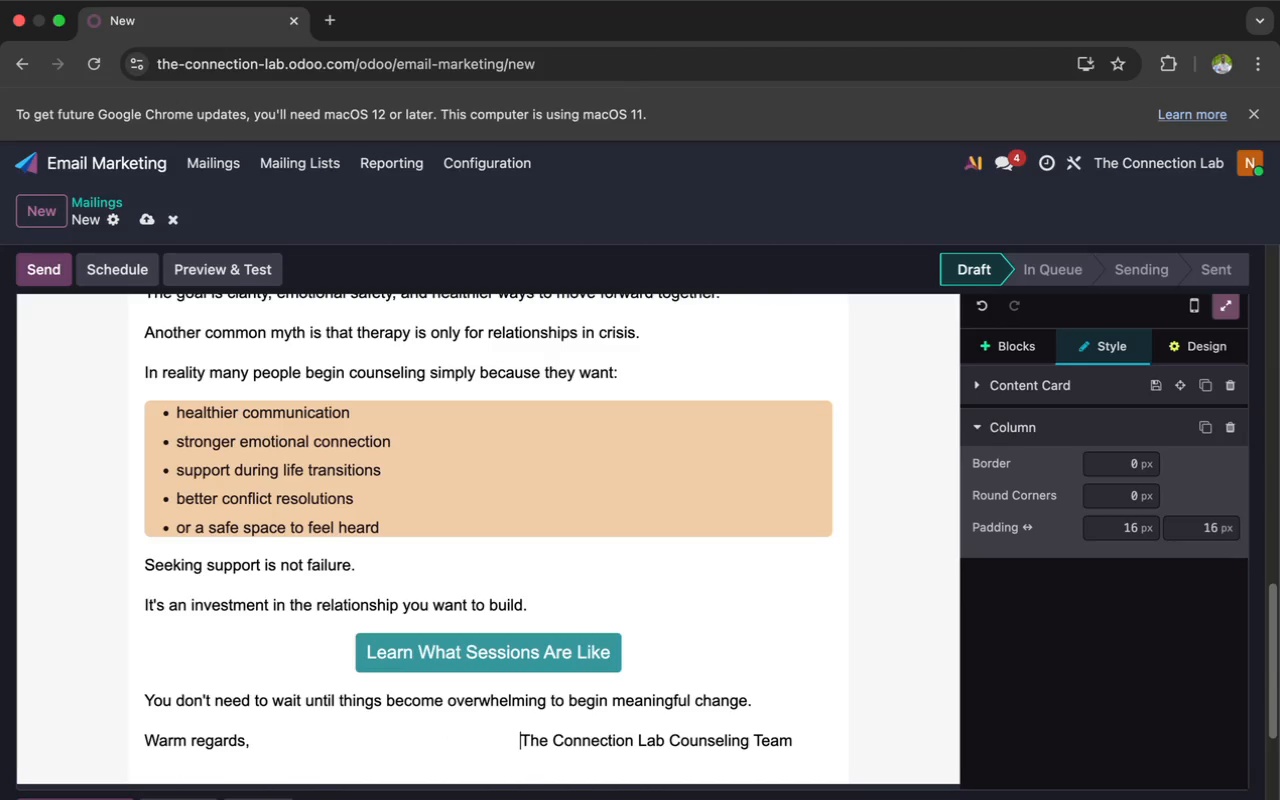 
key(Space)
 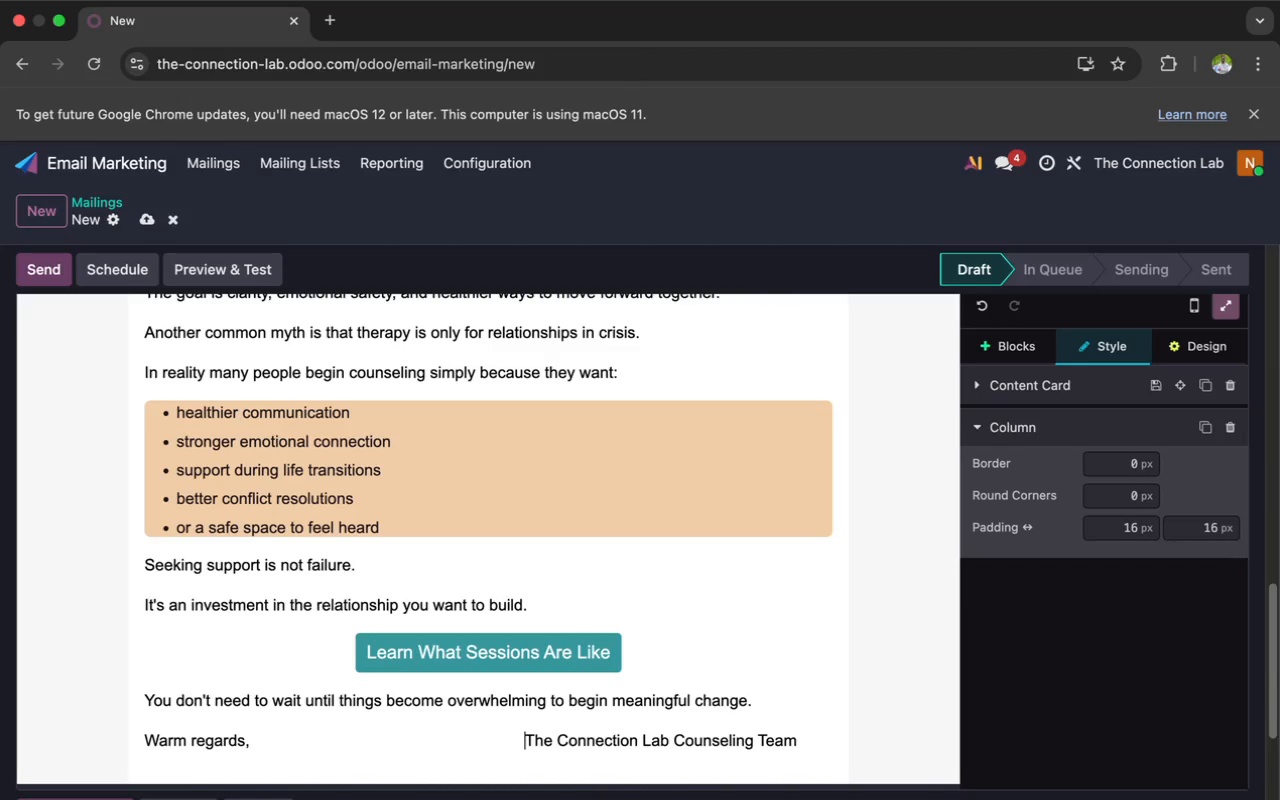 
key(Space)
 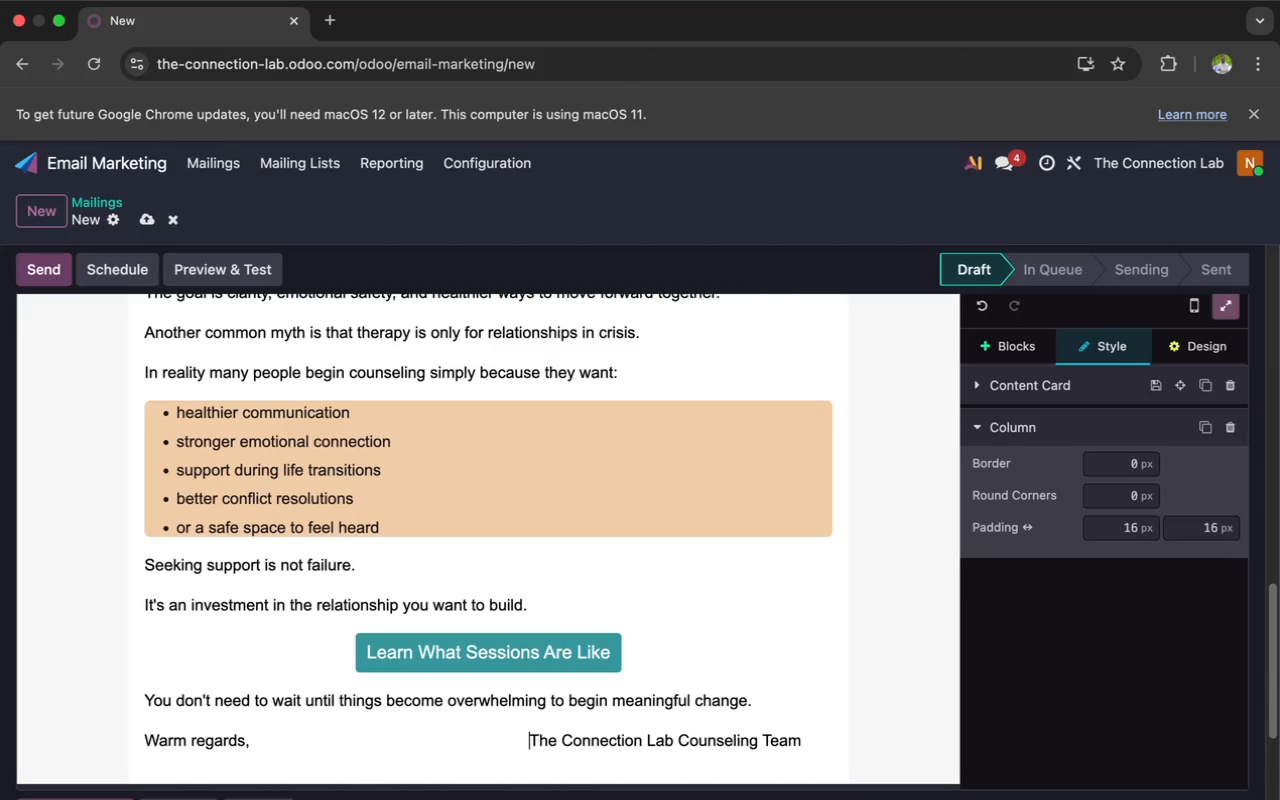 
key(Space)
 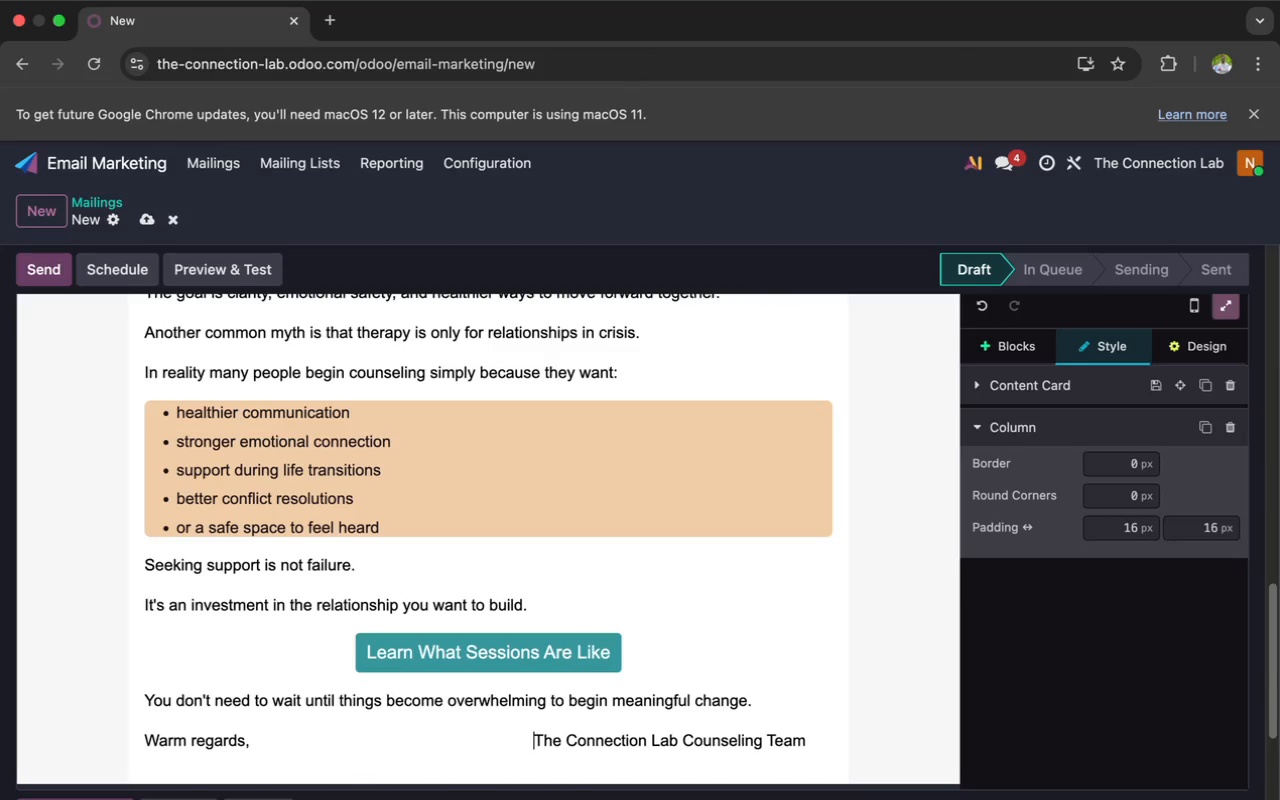 
key(Space)
 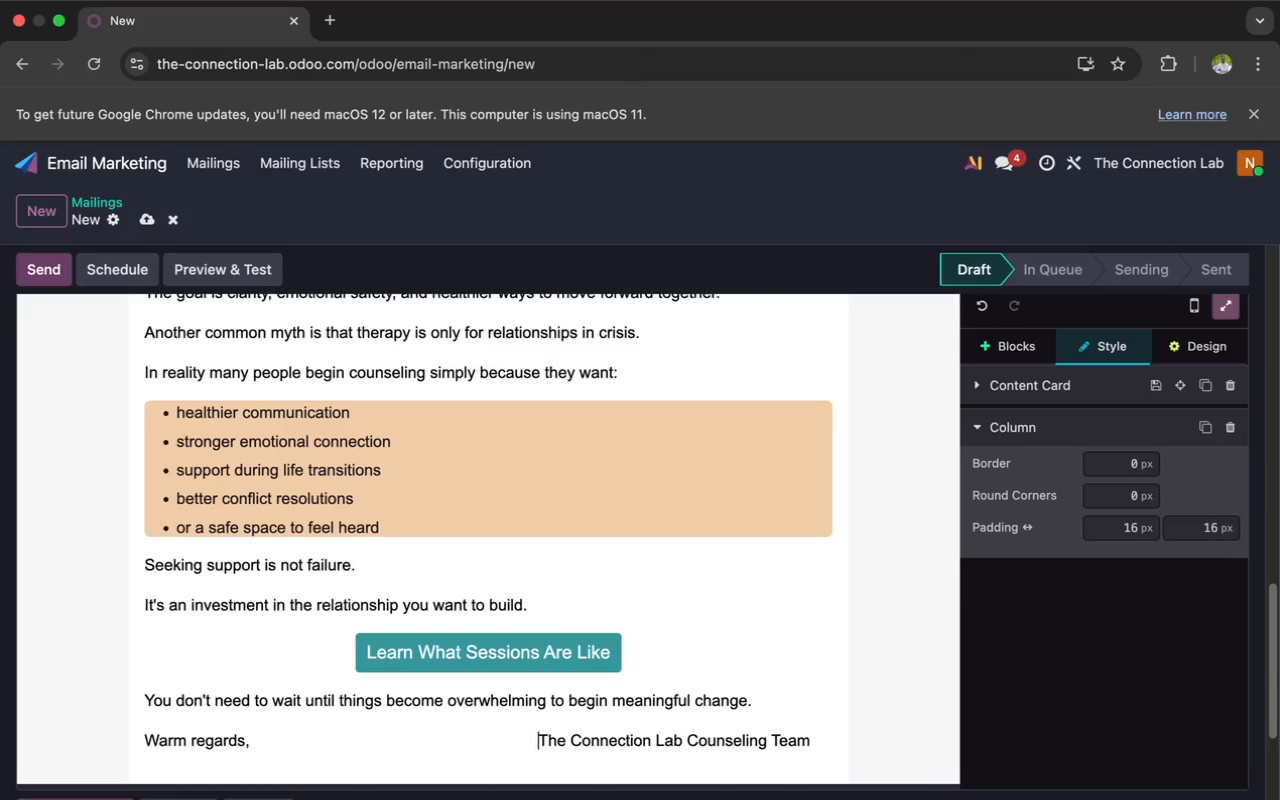 
key(Space)
 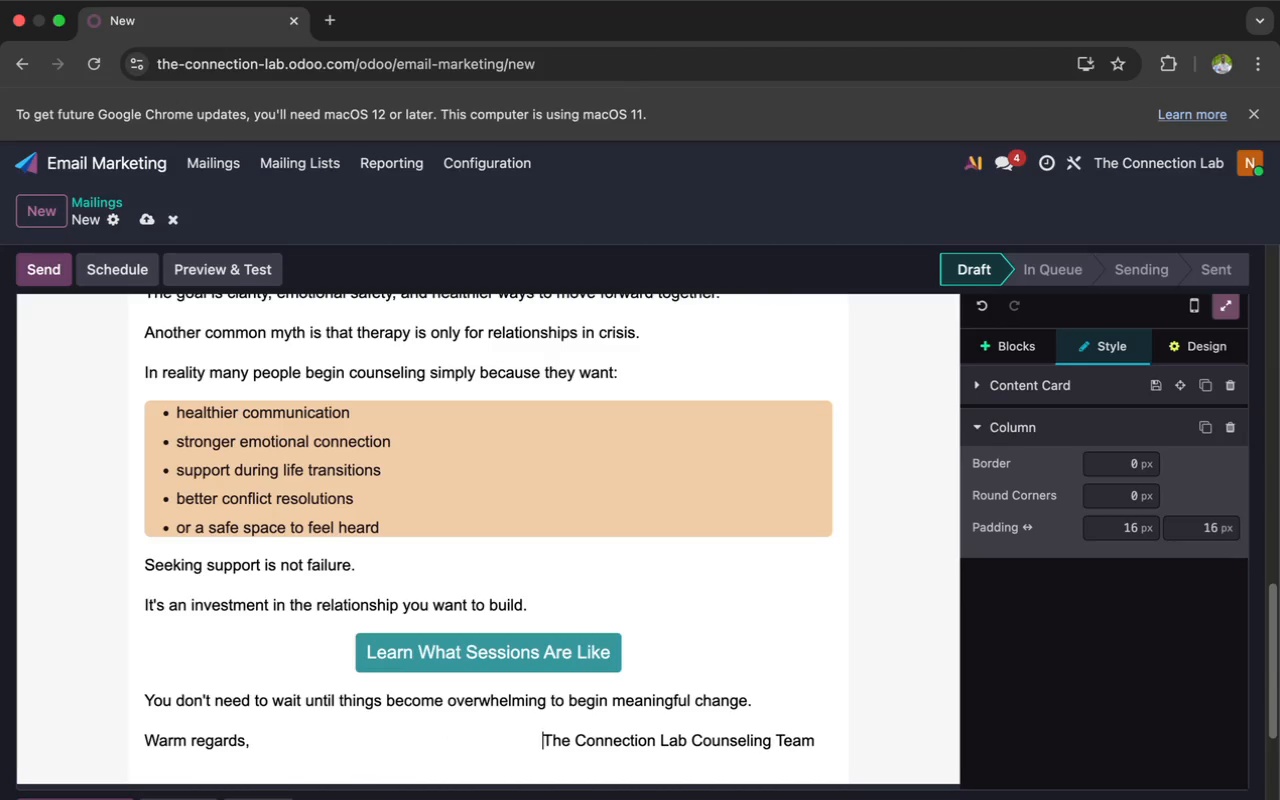 
key(Space)
 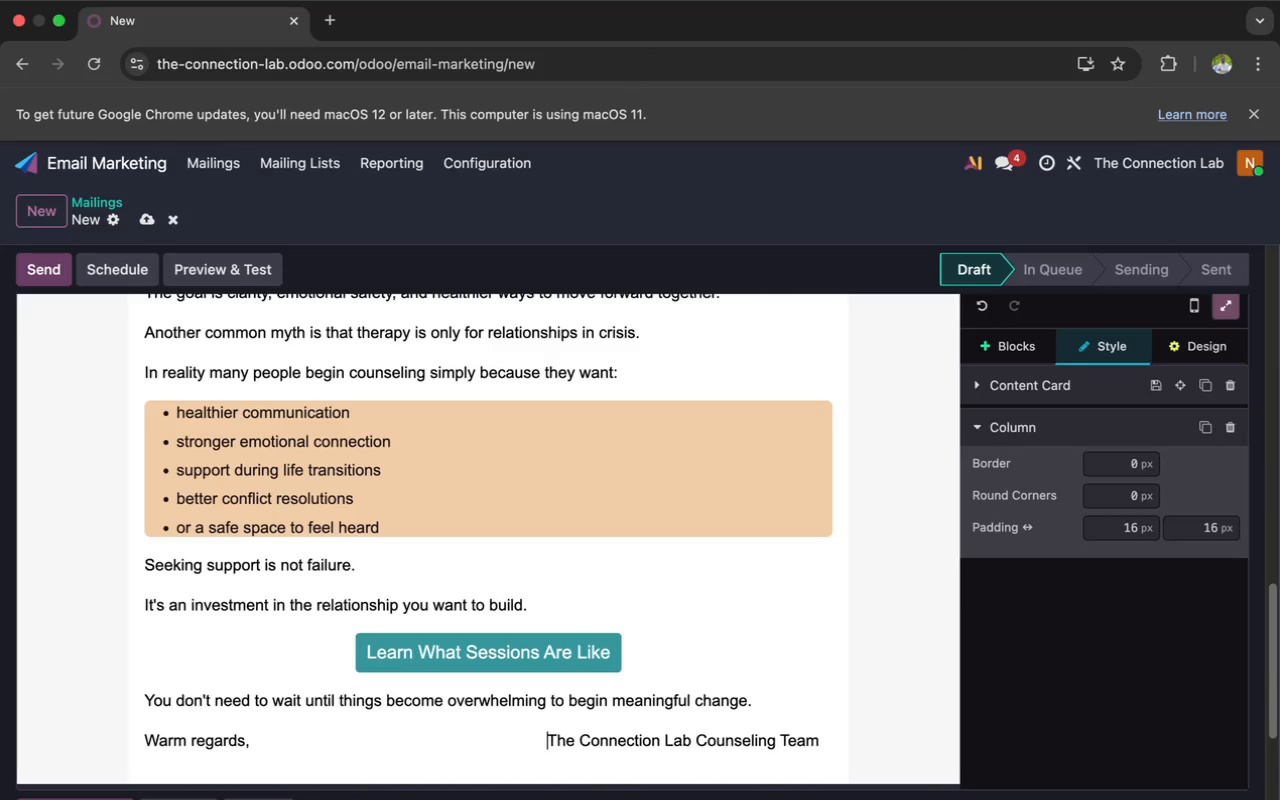 
key(Space)
 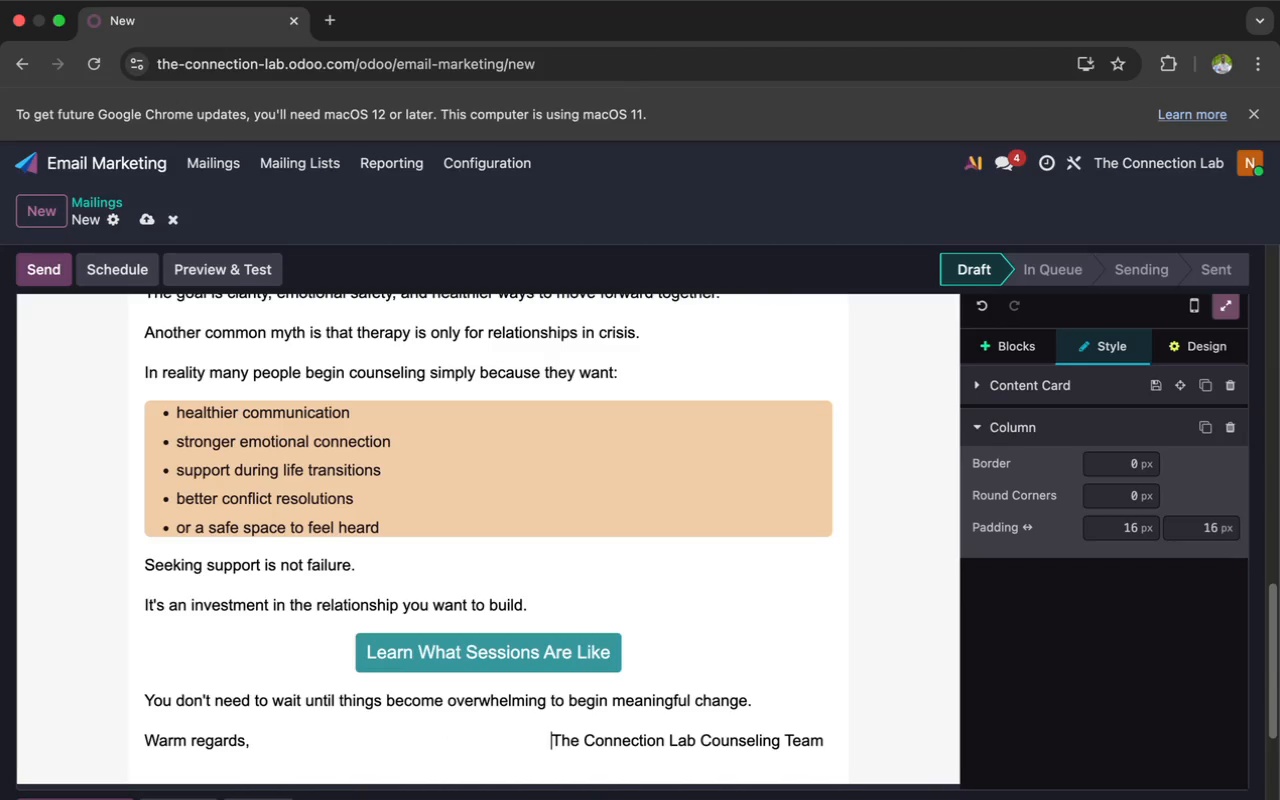 
key(Space)
 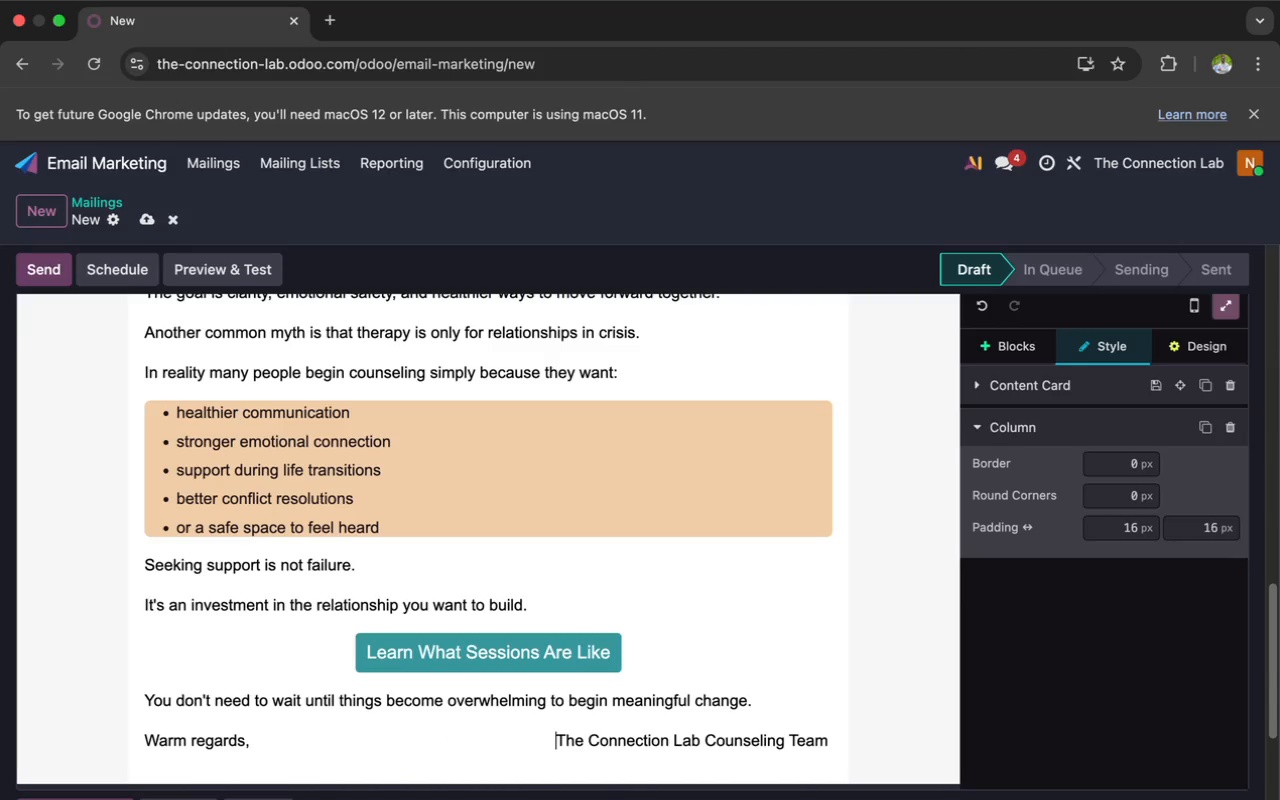 
key(Space)
 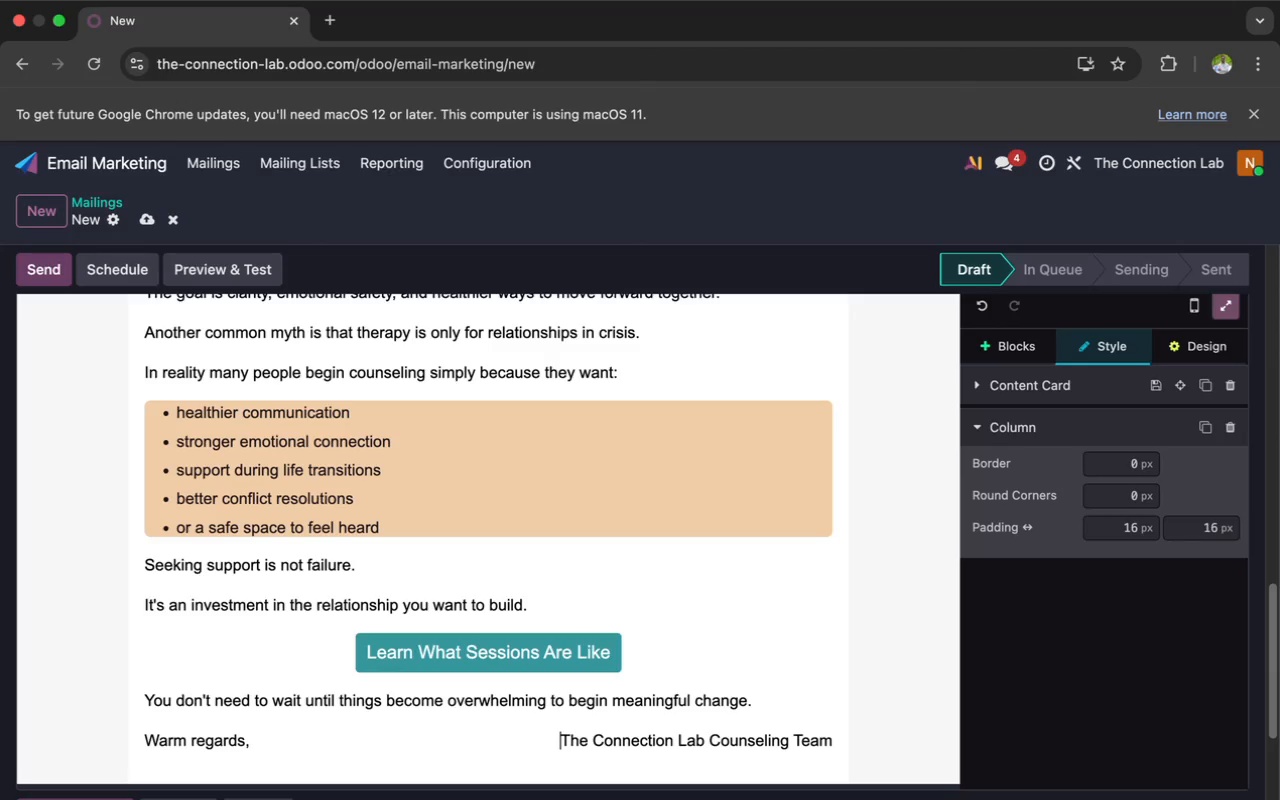 
key(Space)
 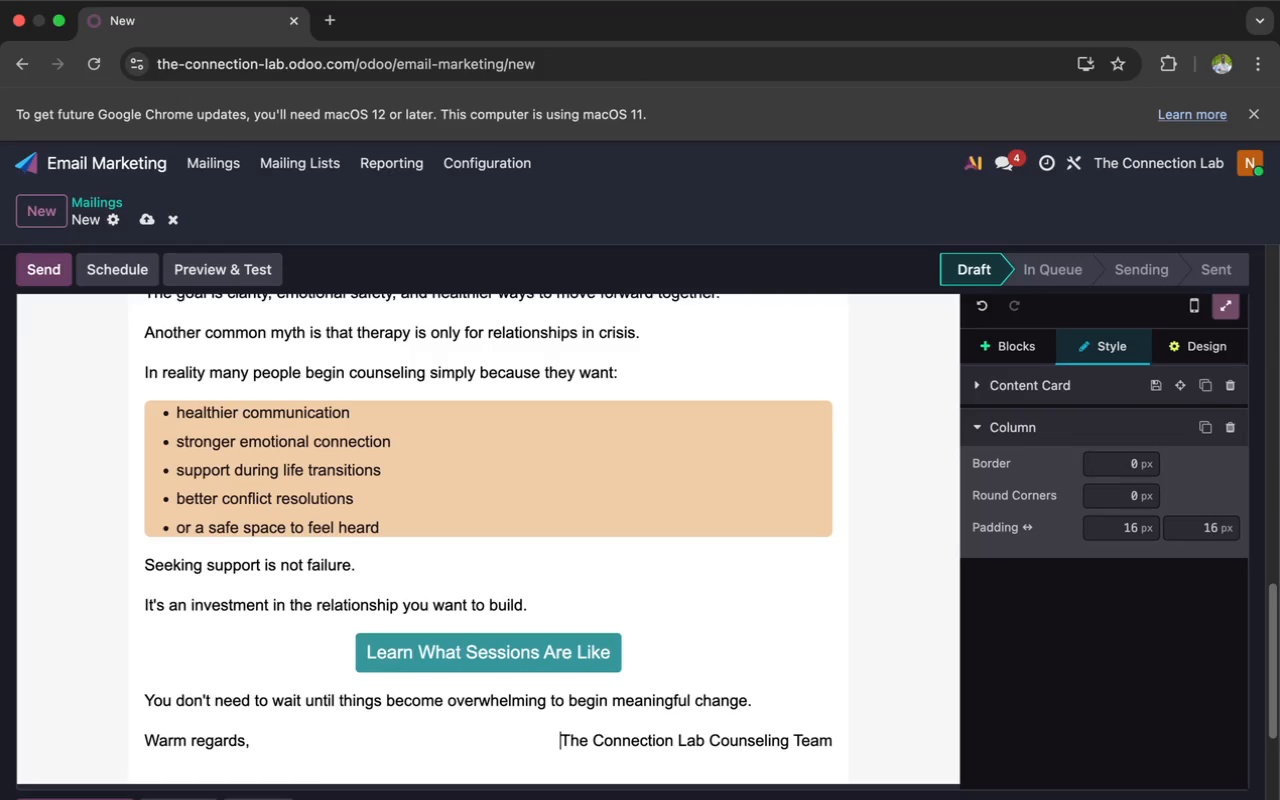 
key(Space)
 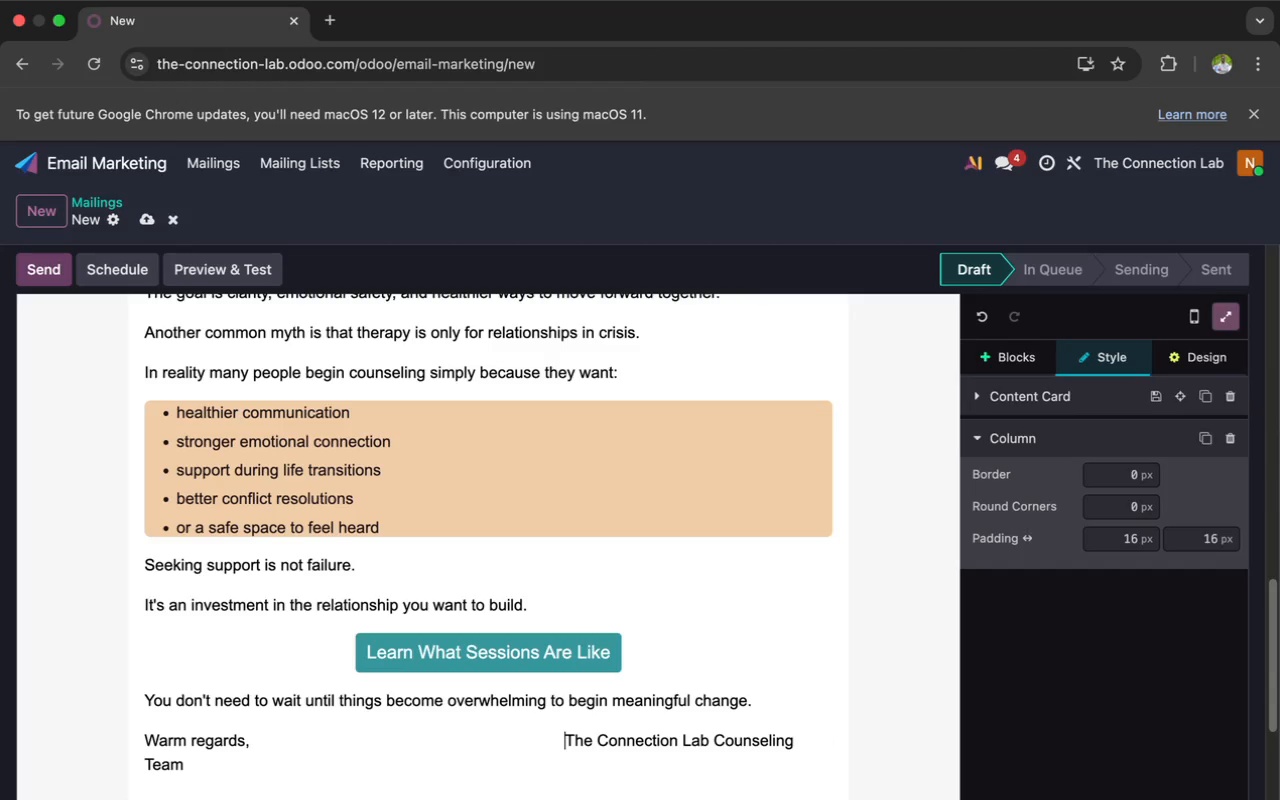 
key(Space)
 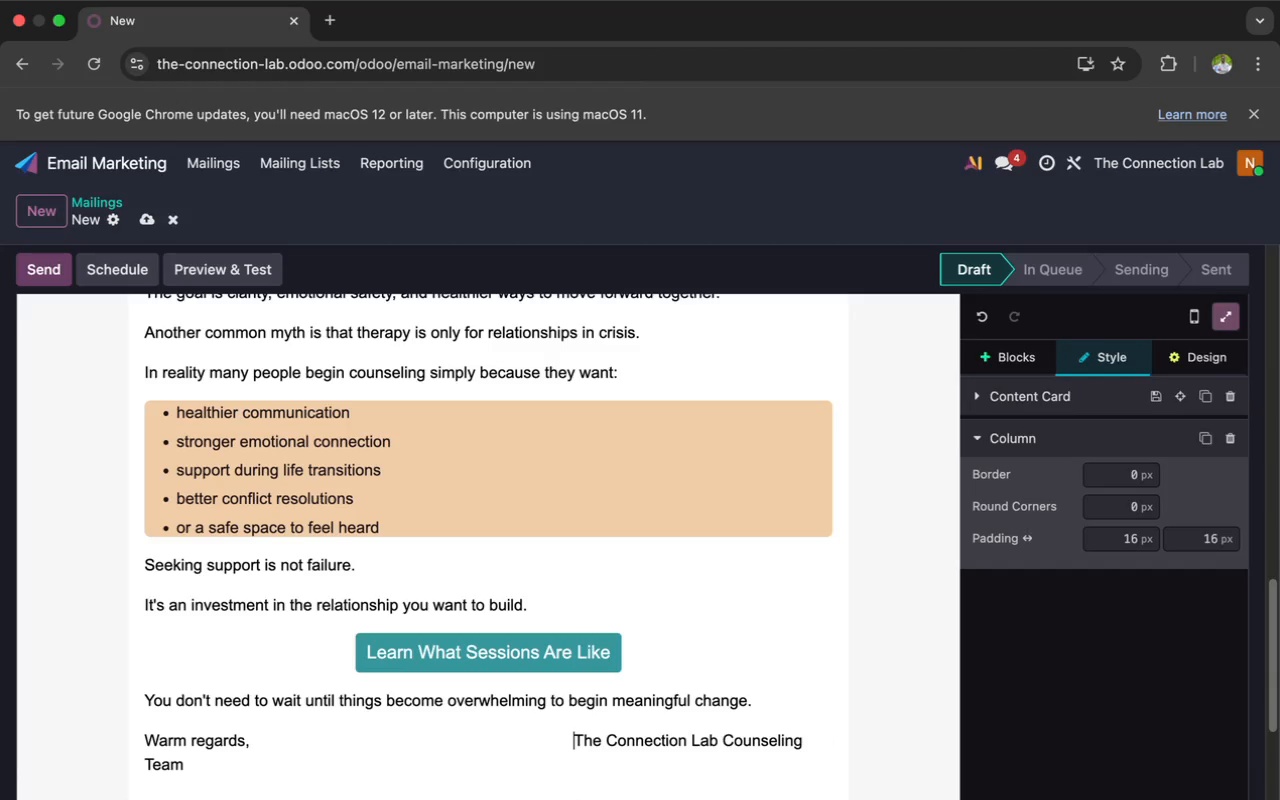 
key(Space)
 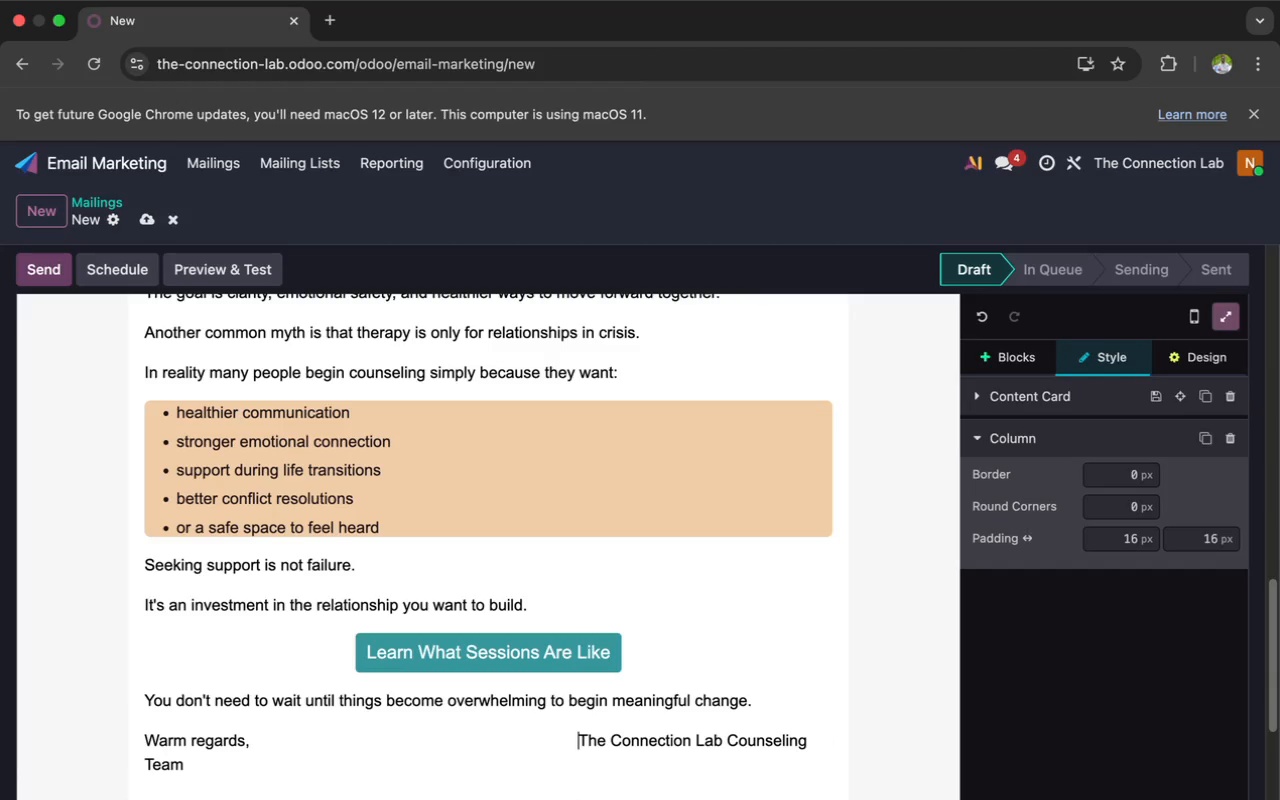 
key(Space)
 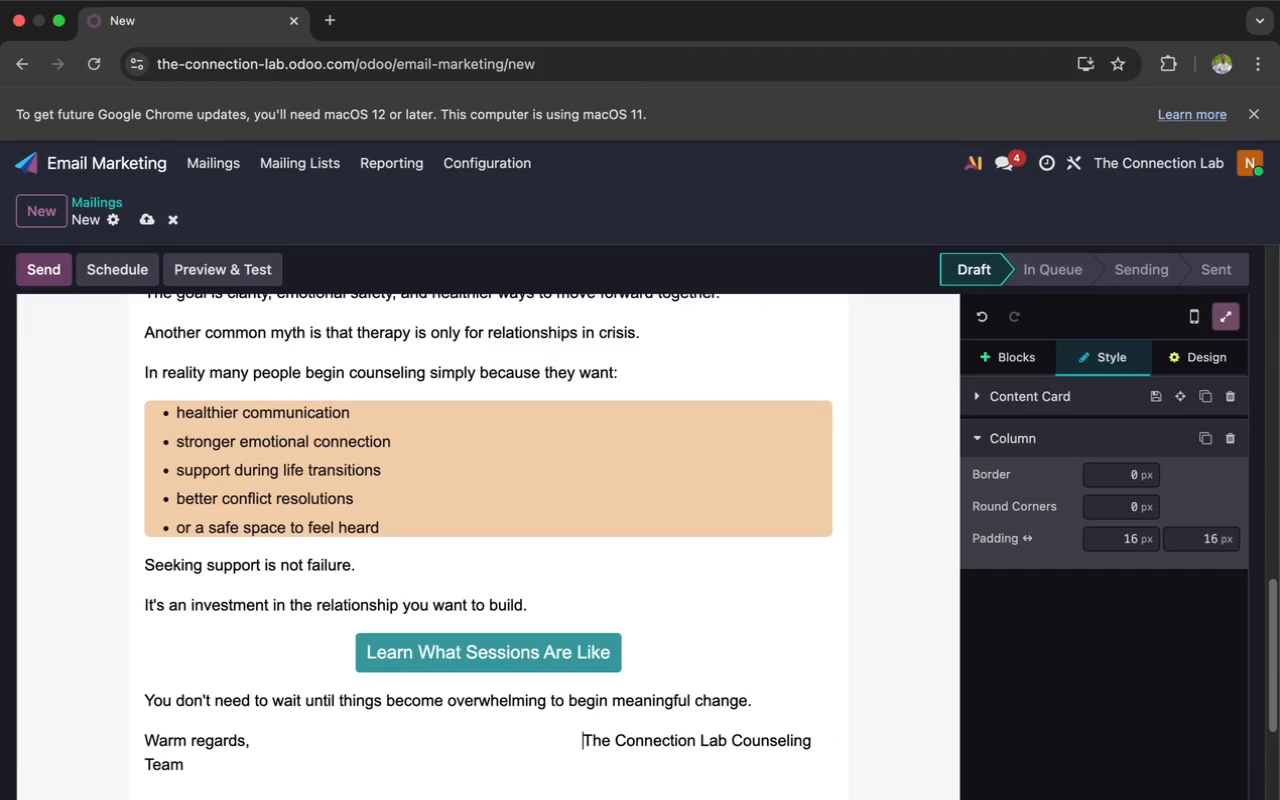 
key(Space)
 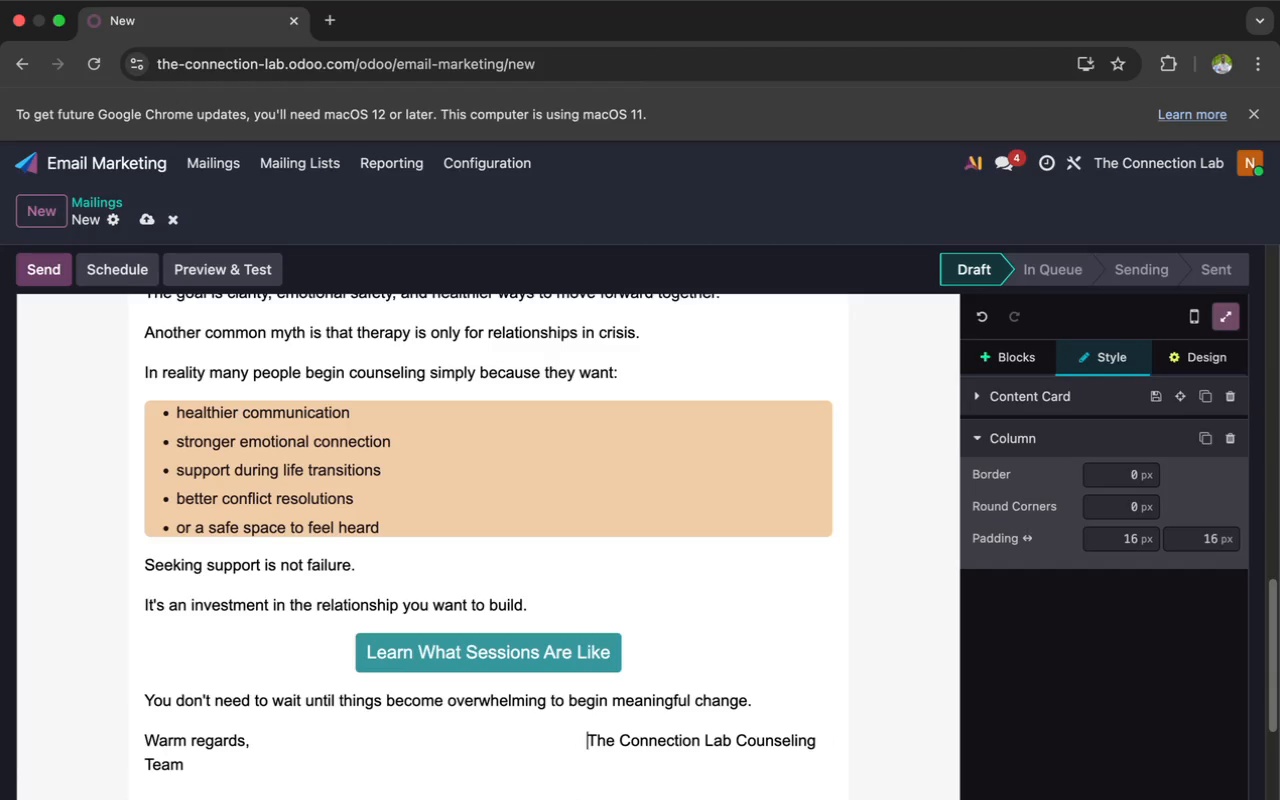 
key(Space)
 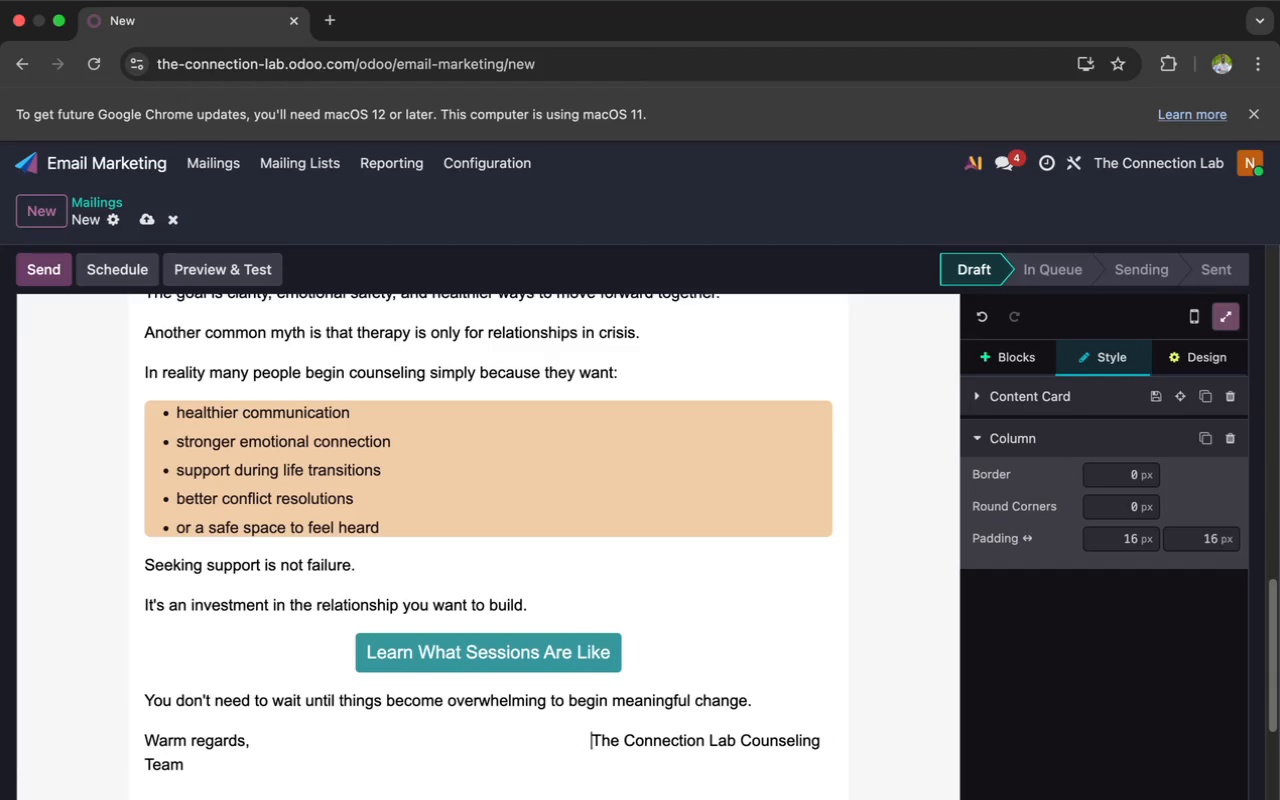 
key(Space)
 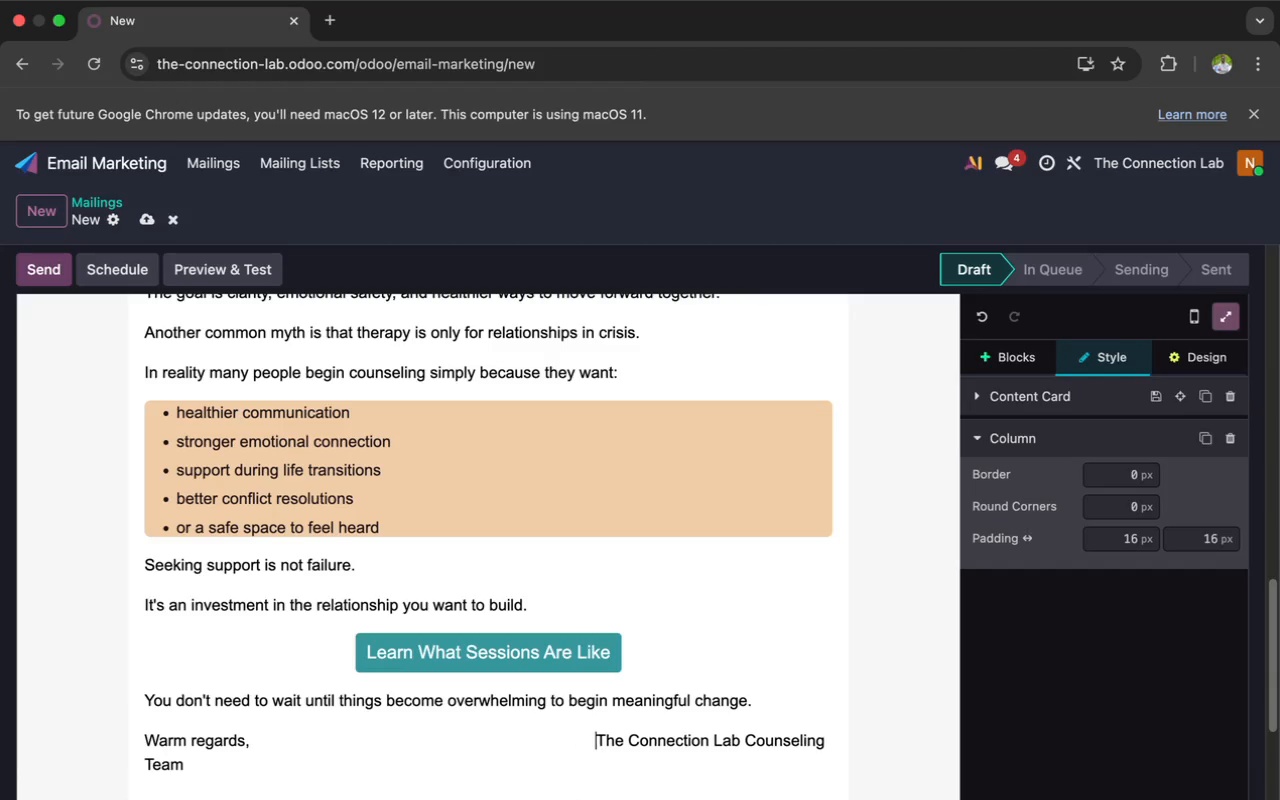 
key(Space)
 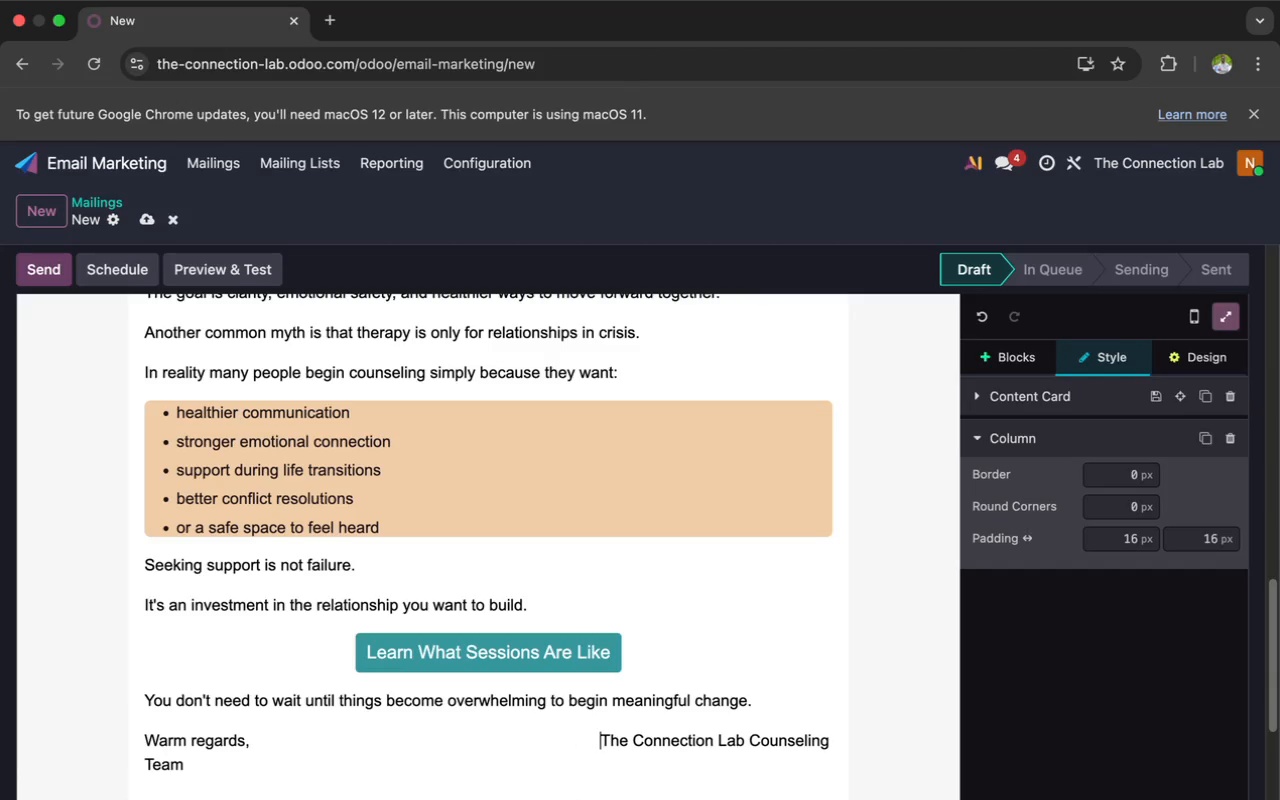 
key(Space)
 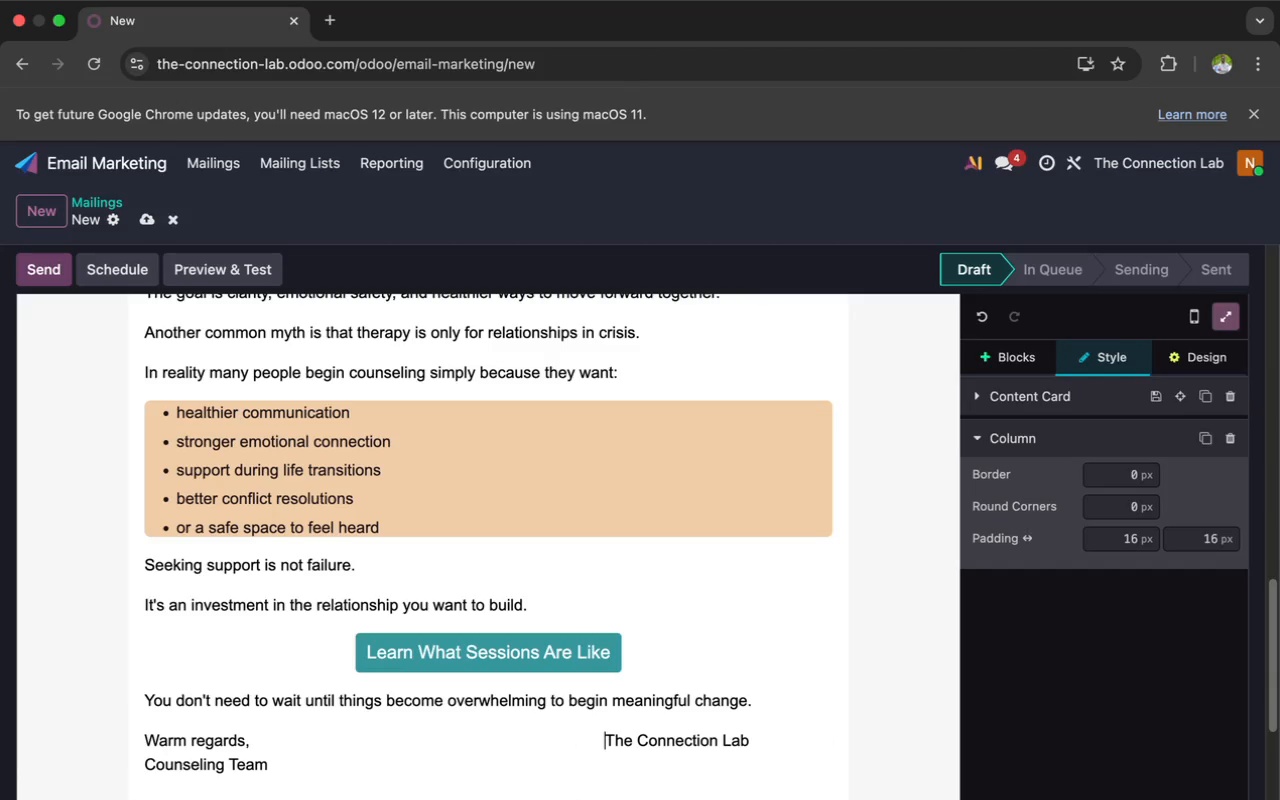 
key(Space)
 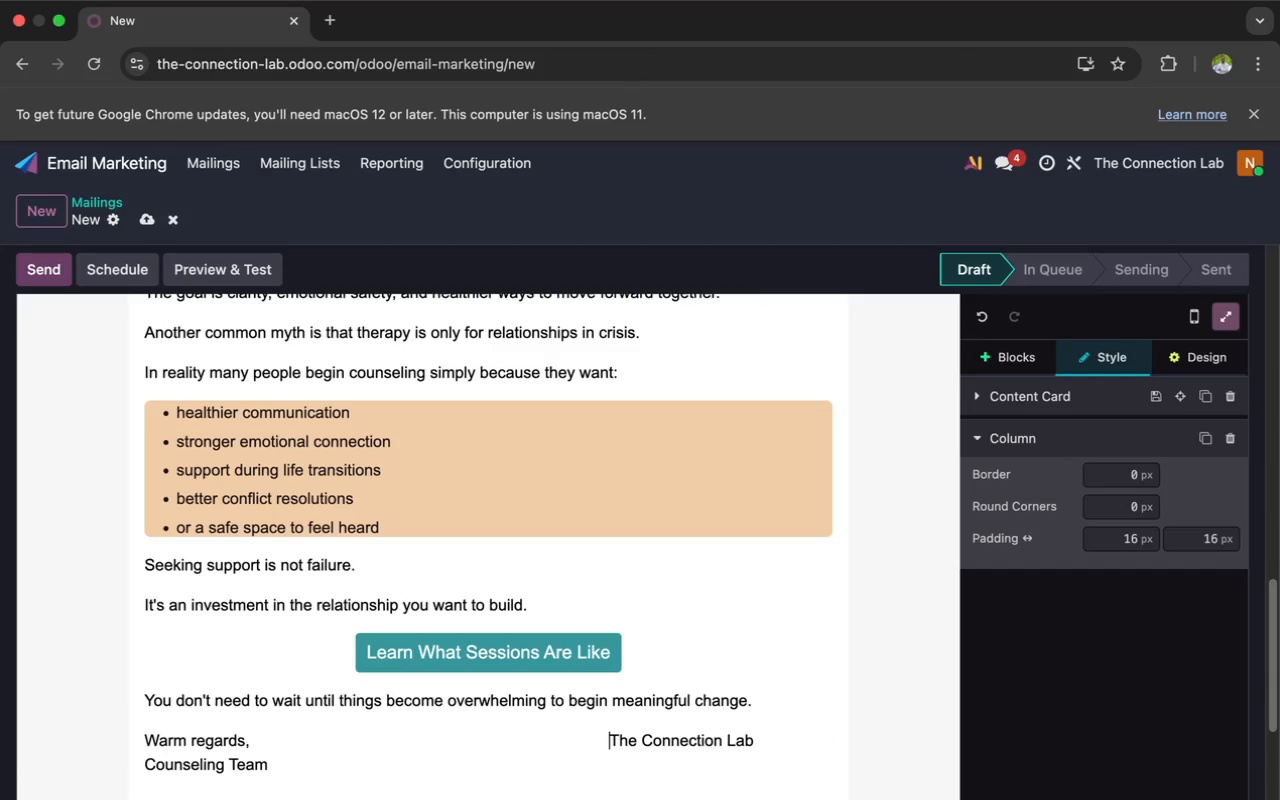 
key(Space)
 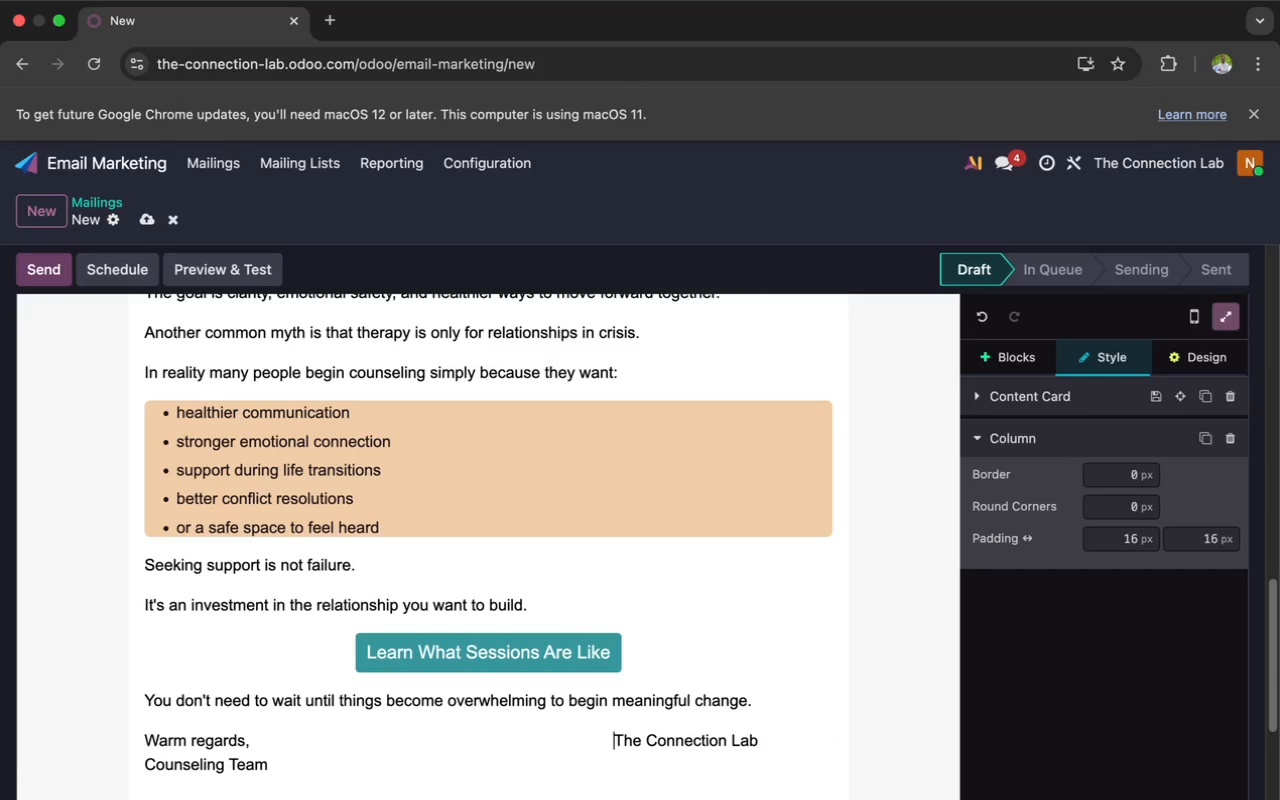 
key(Space)
 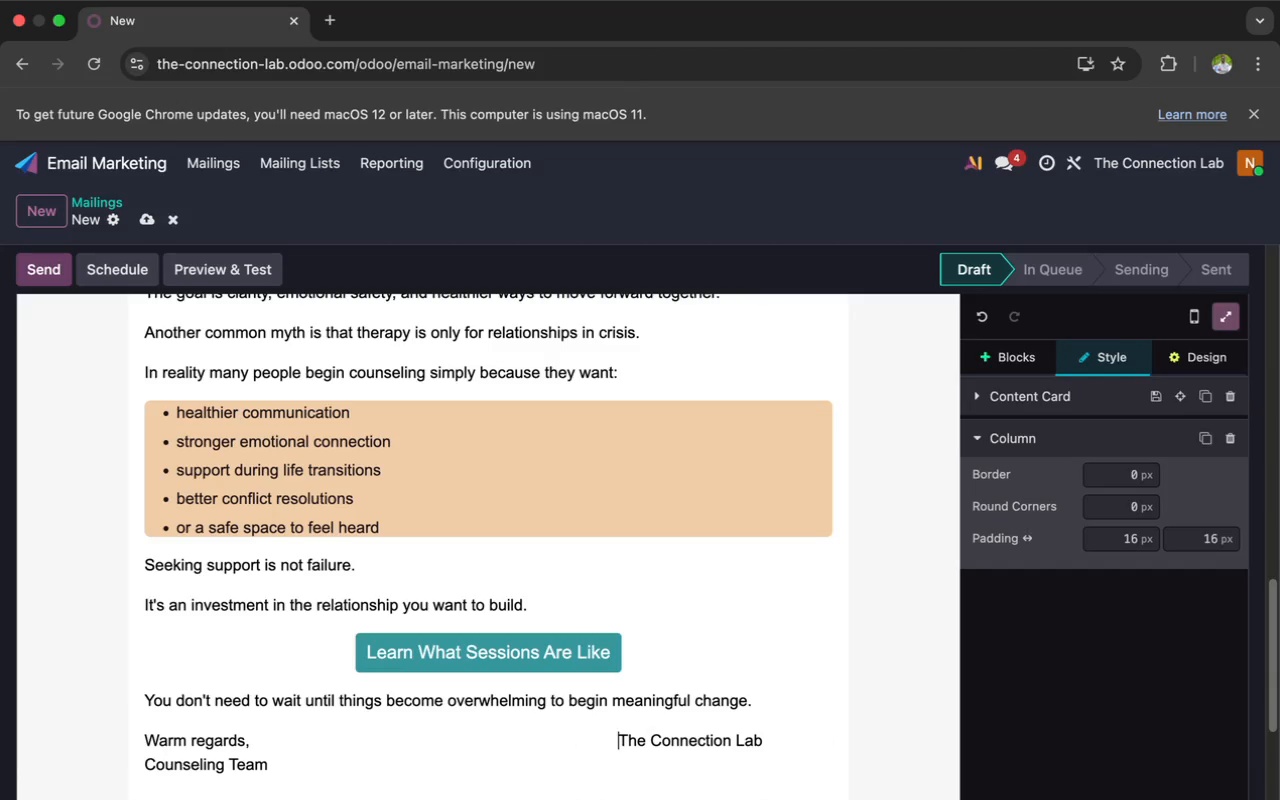 
key(Space)
 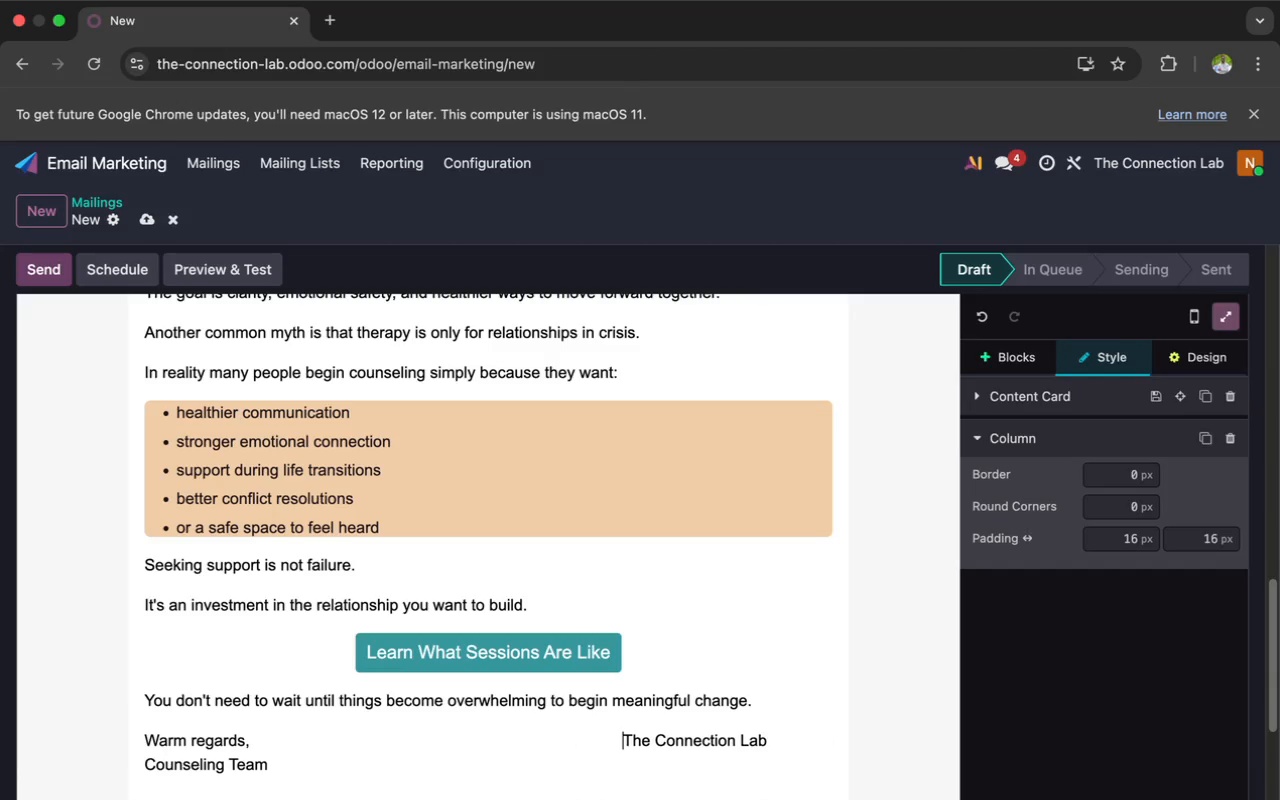 
key(Space)
 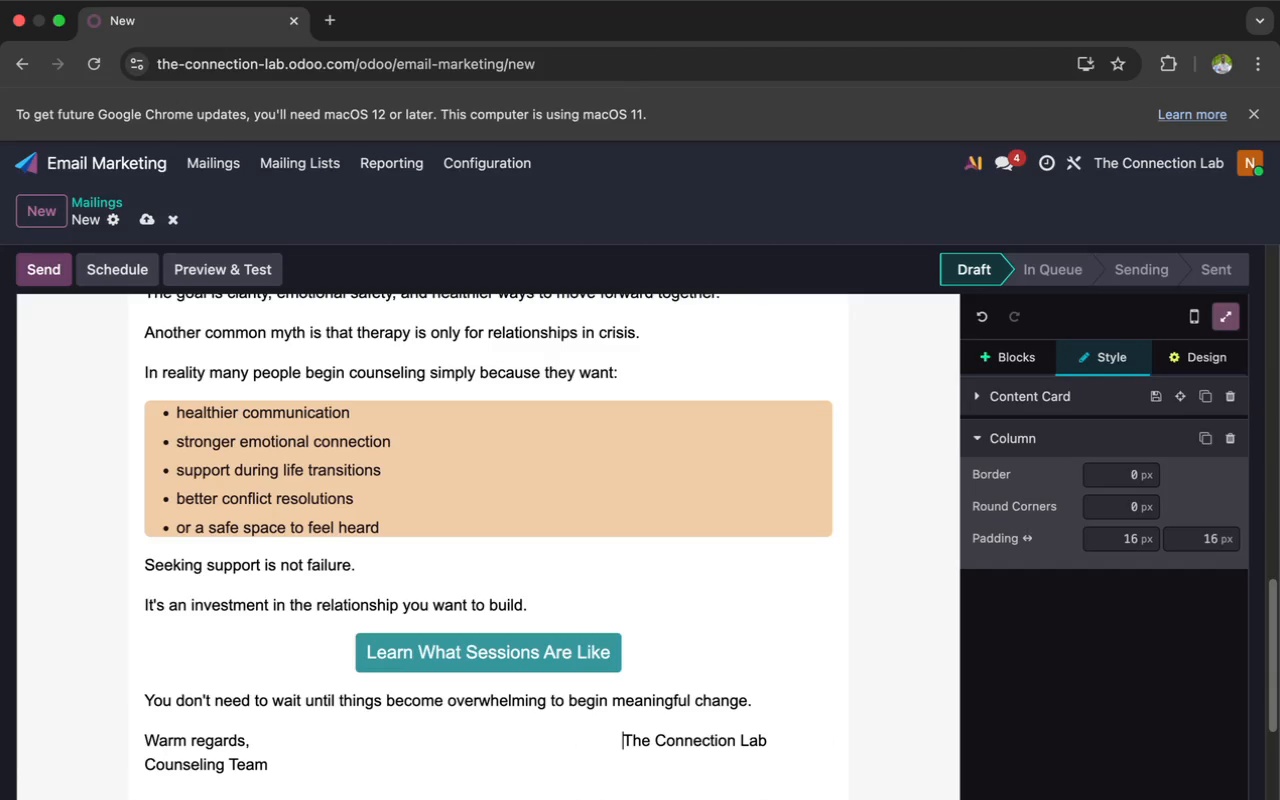 
key(Space)
 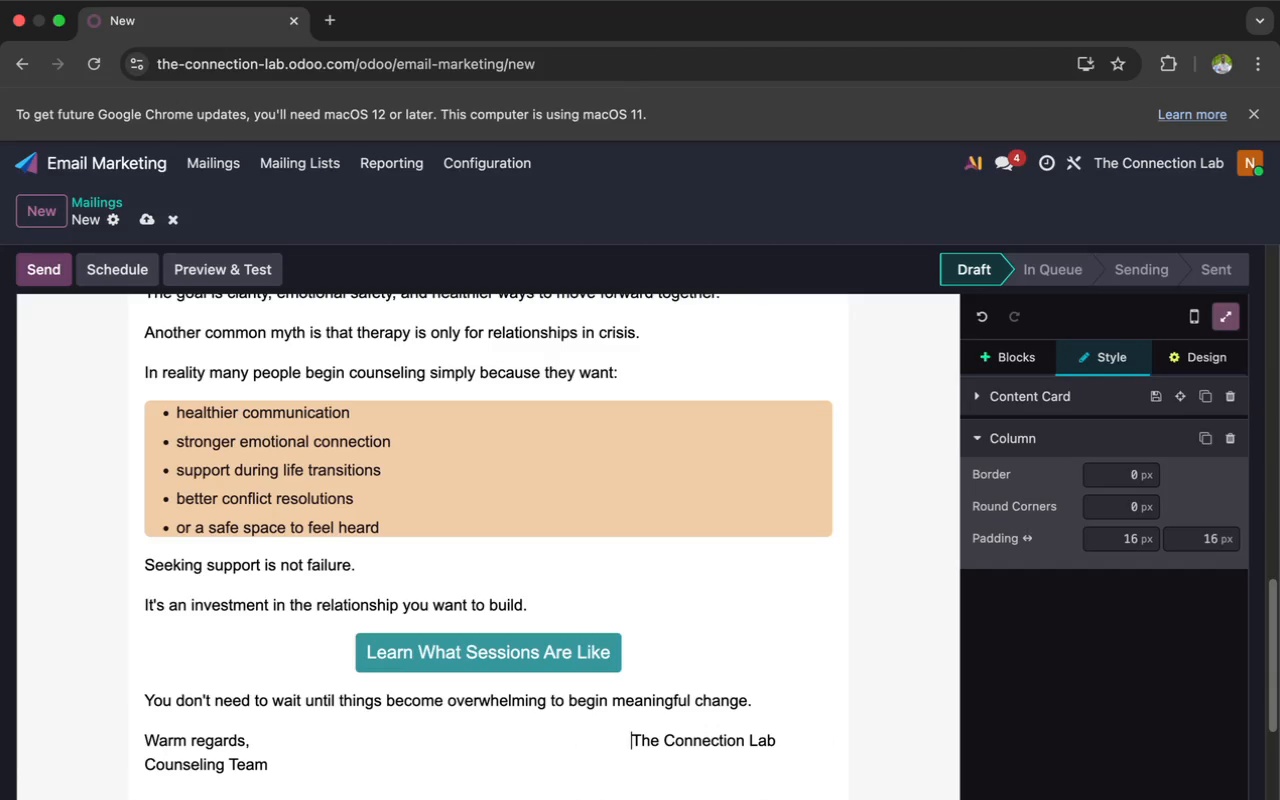 
key(Space)
 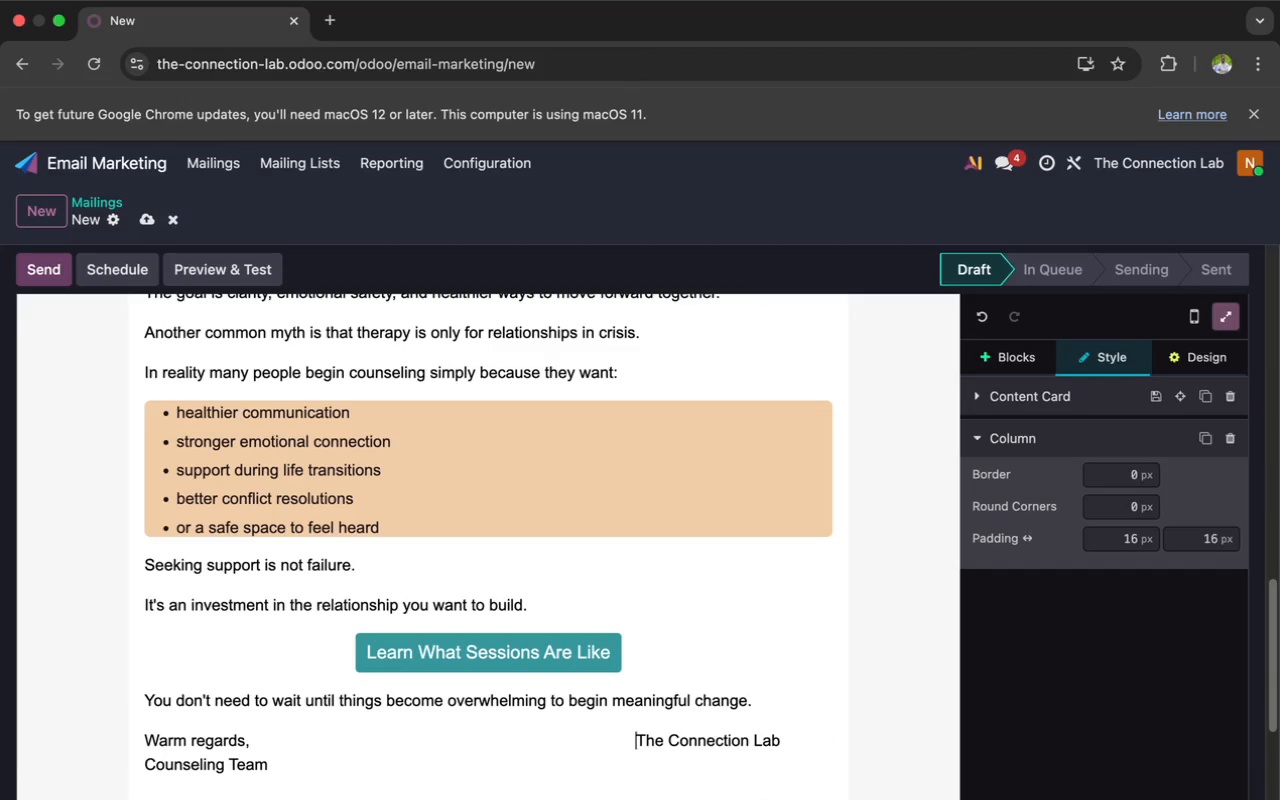 
key(Space)
 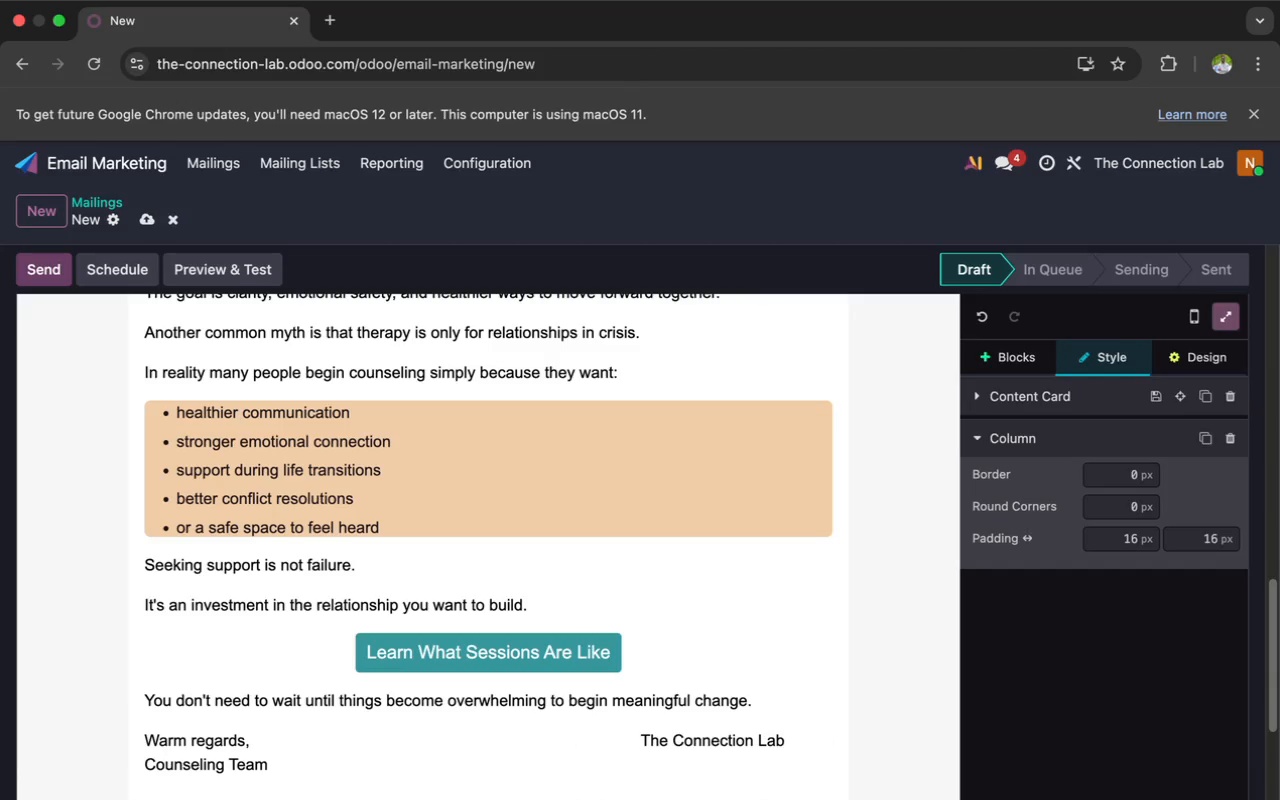 
hold_key(key=Space, duration=0.39)
 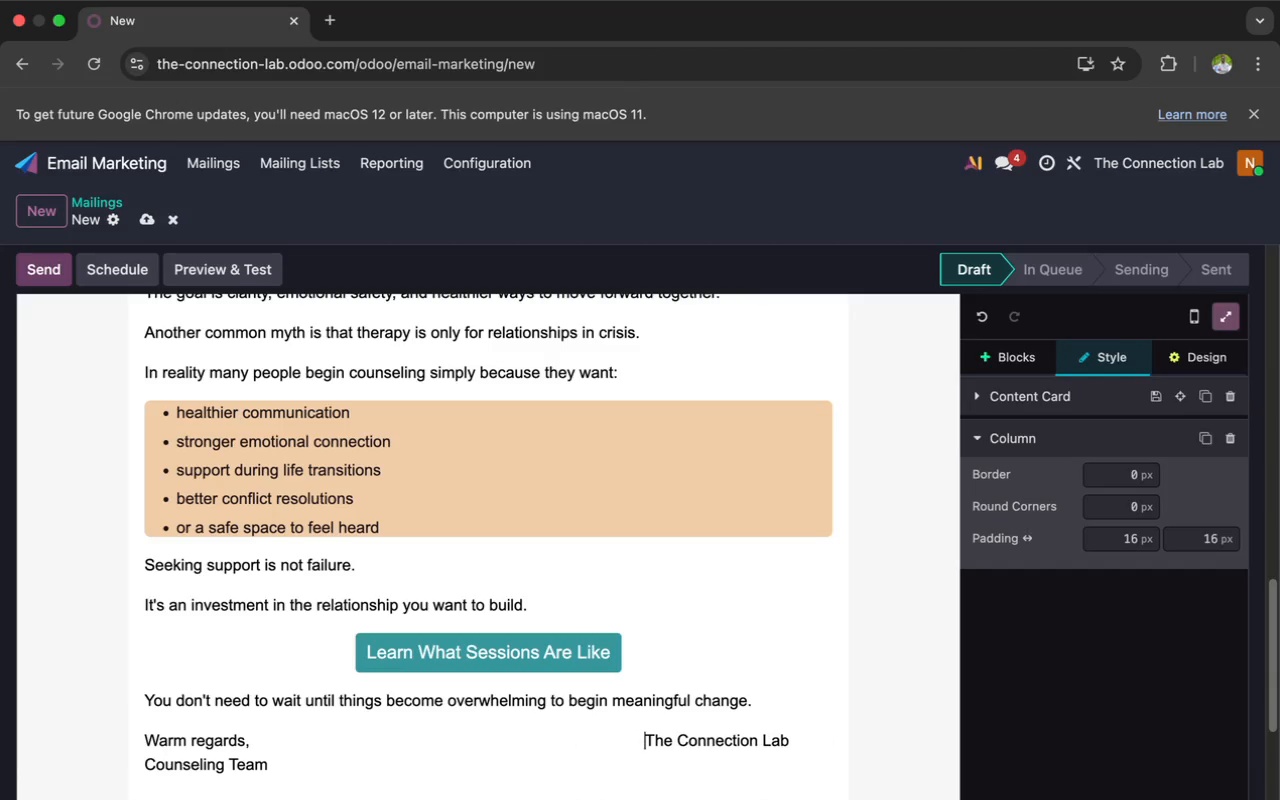 
key(Space)
 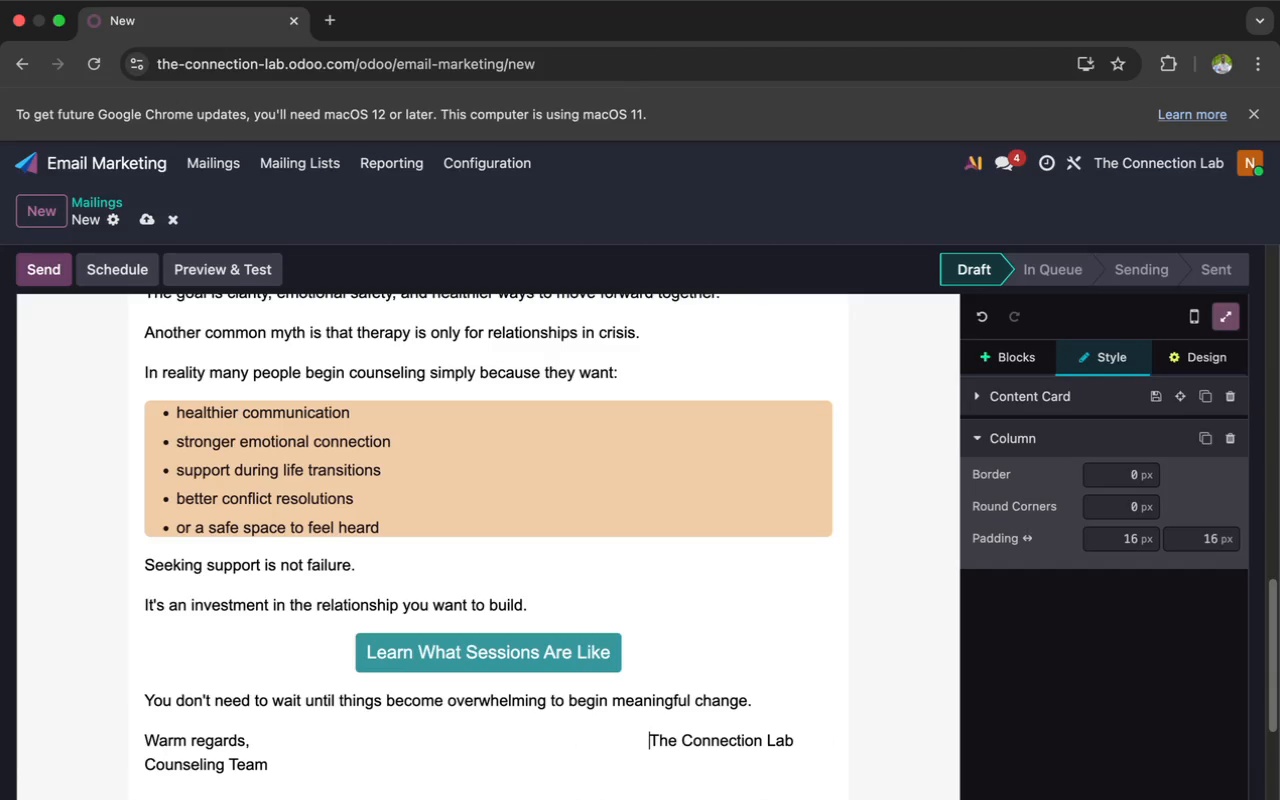 
key(Space)
 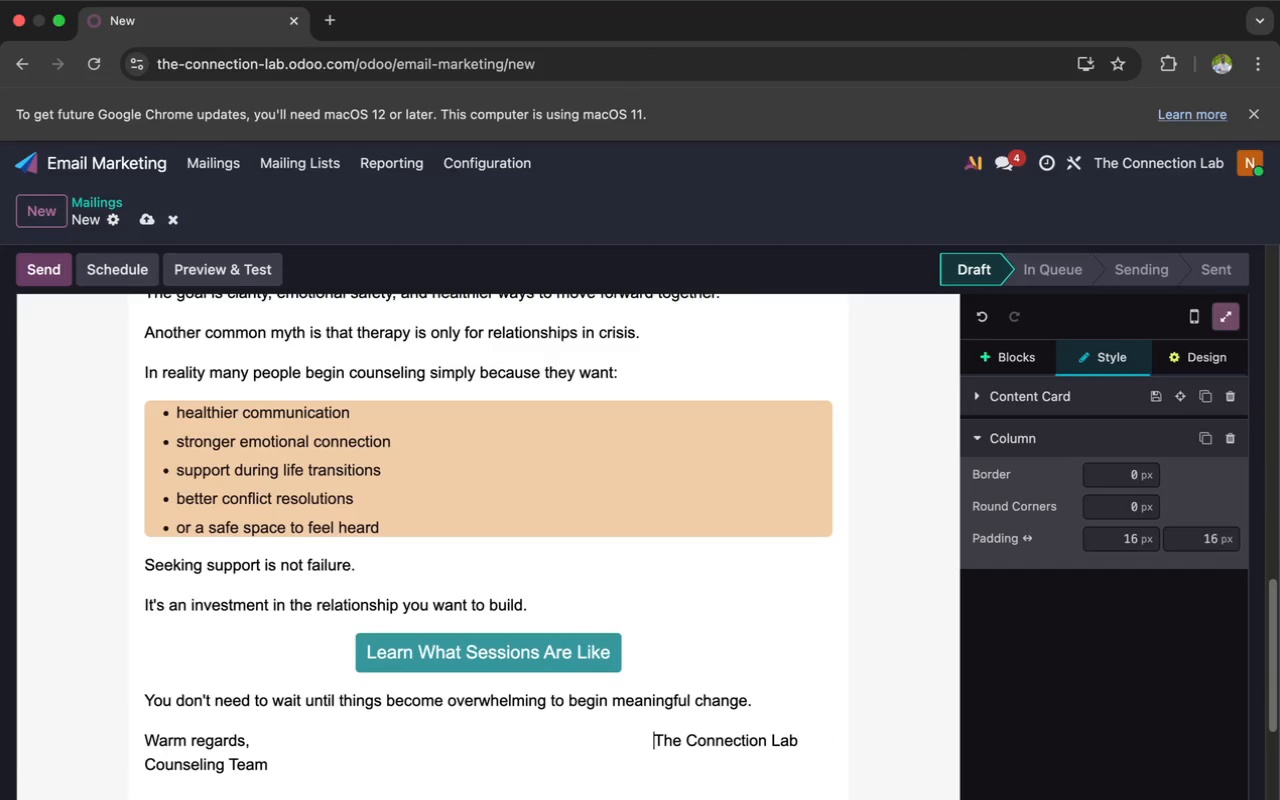 
key(Space)
 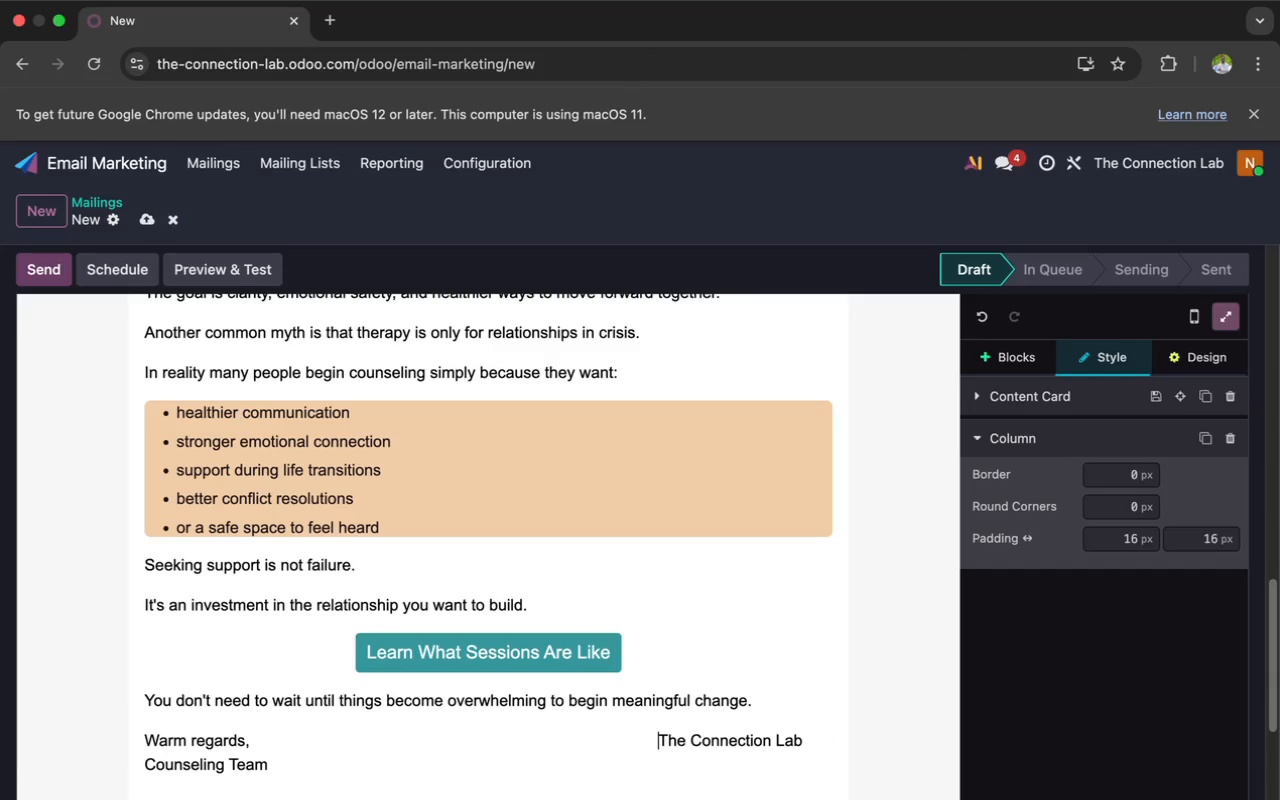 
key(Space)
 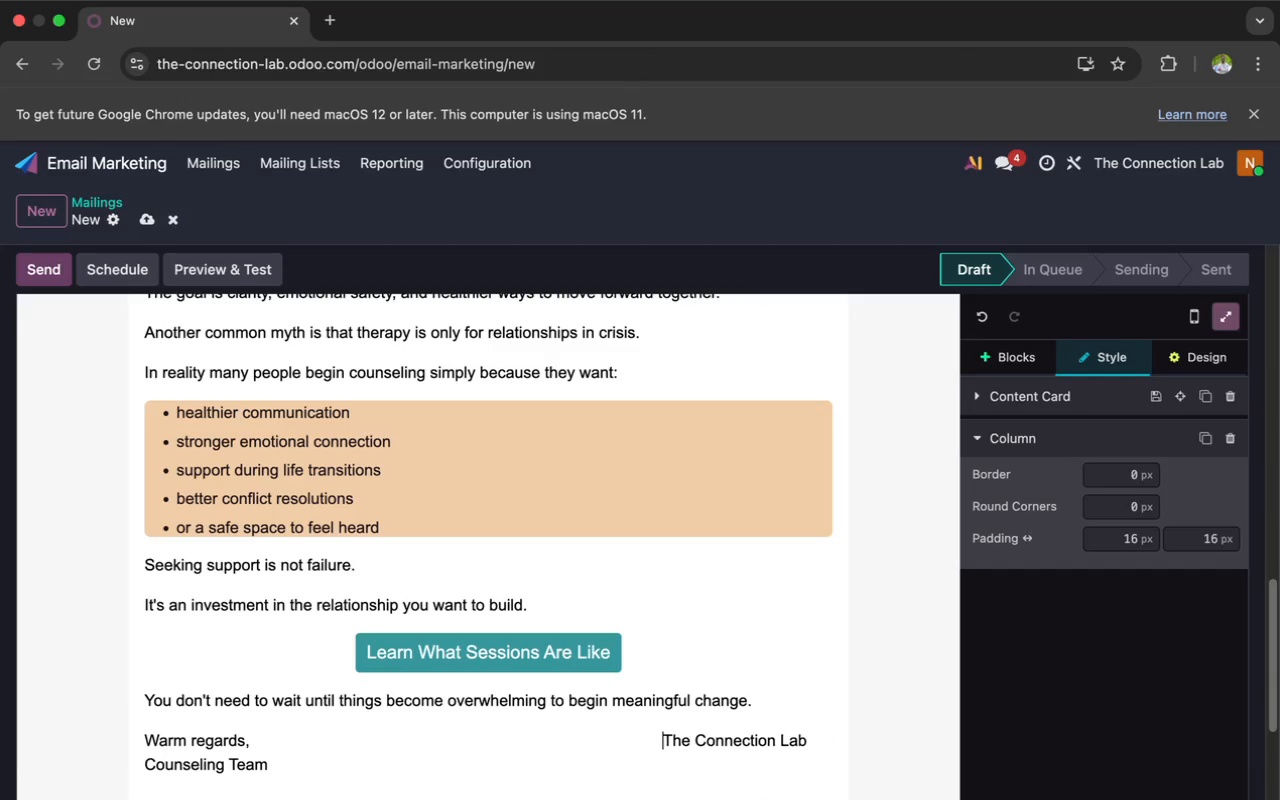 
key(Space)
 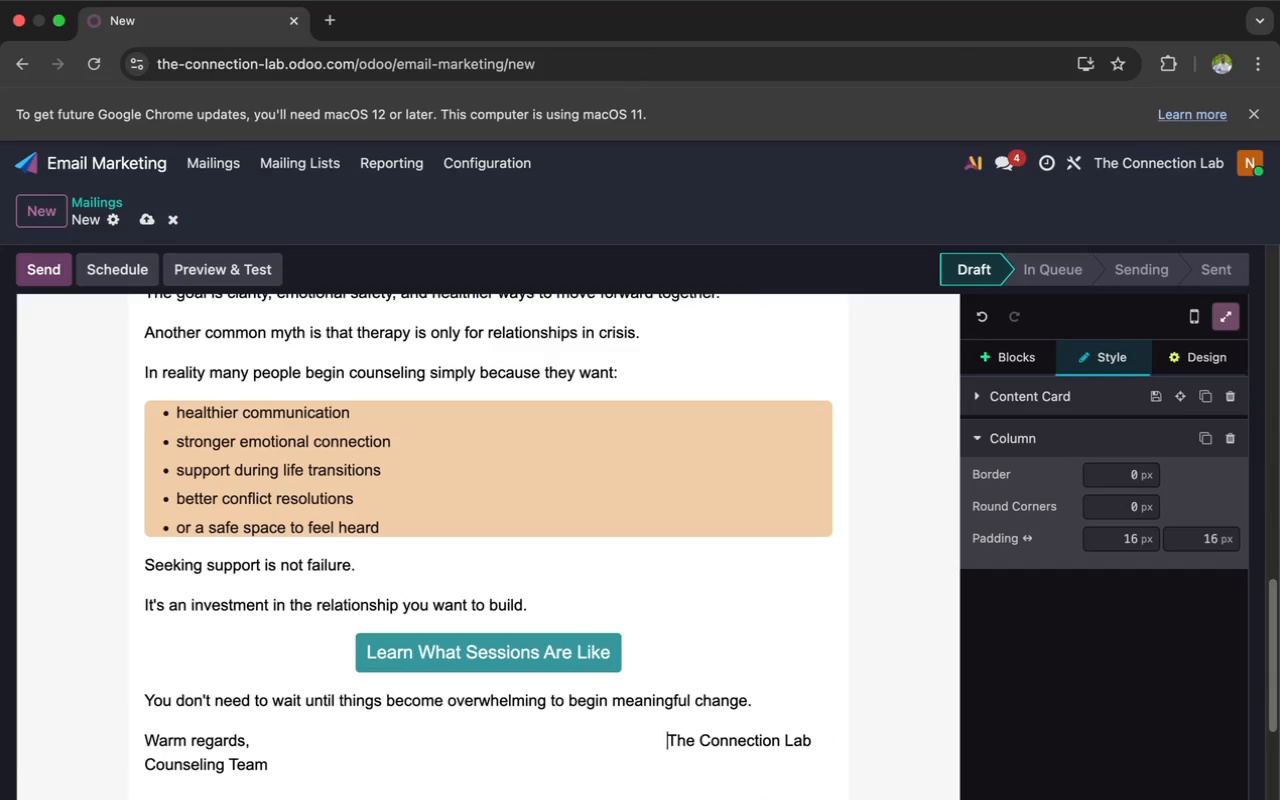 
key(Space)
 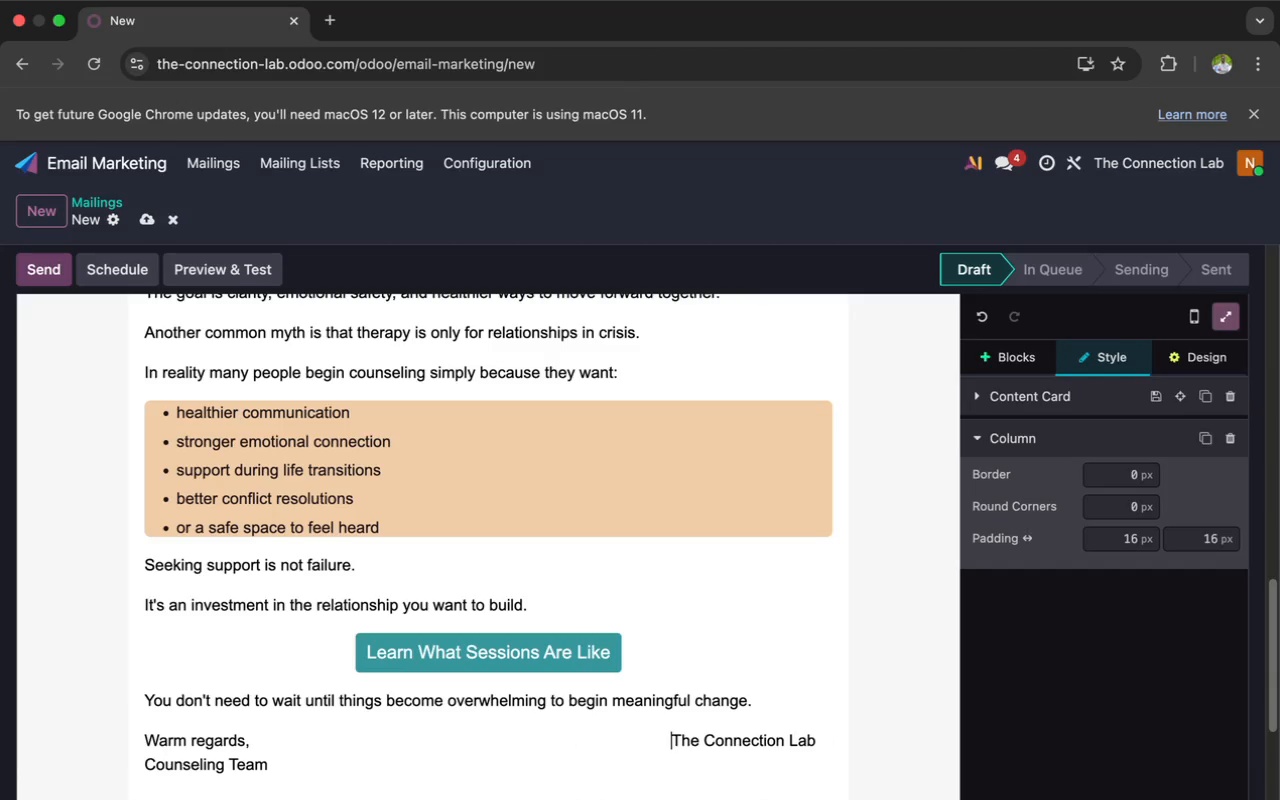 
key(Space)
 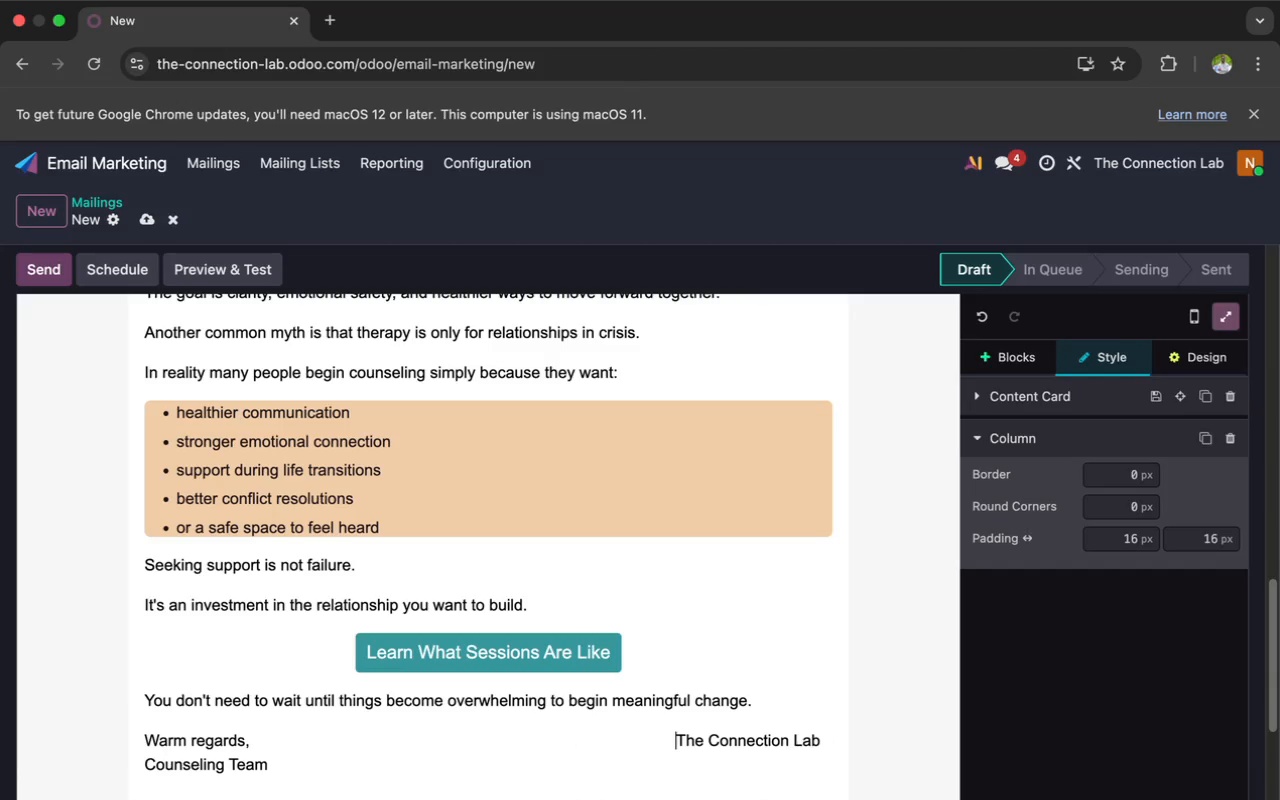 
key(Space)
 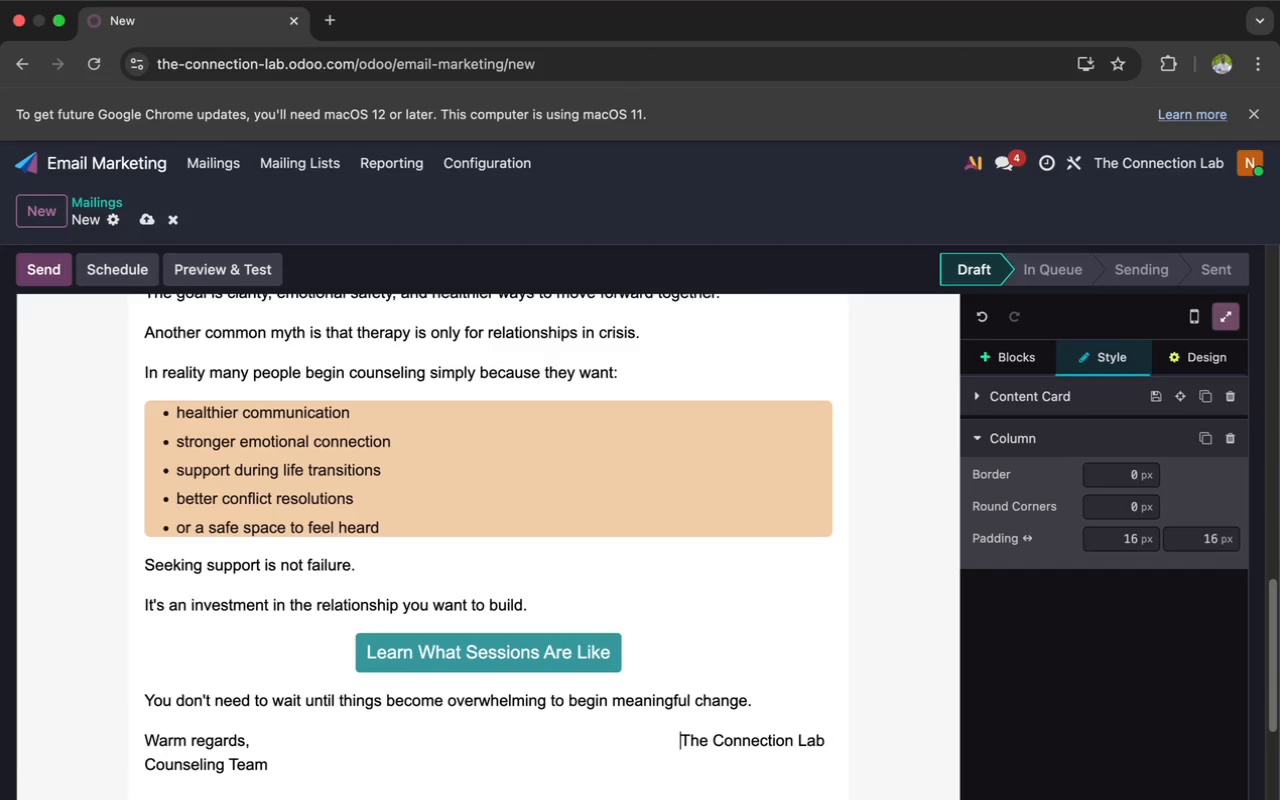 
key(Space)
 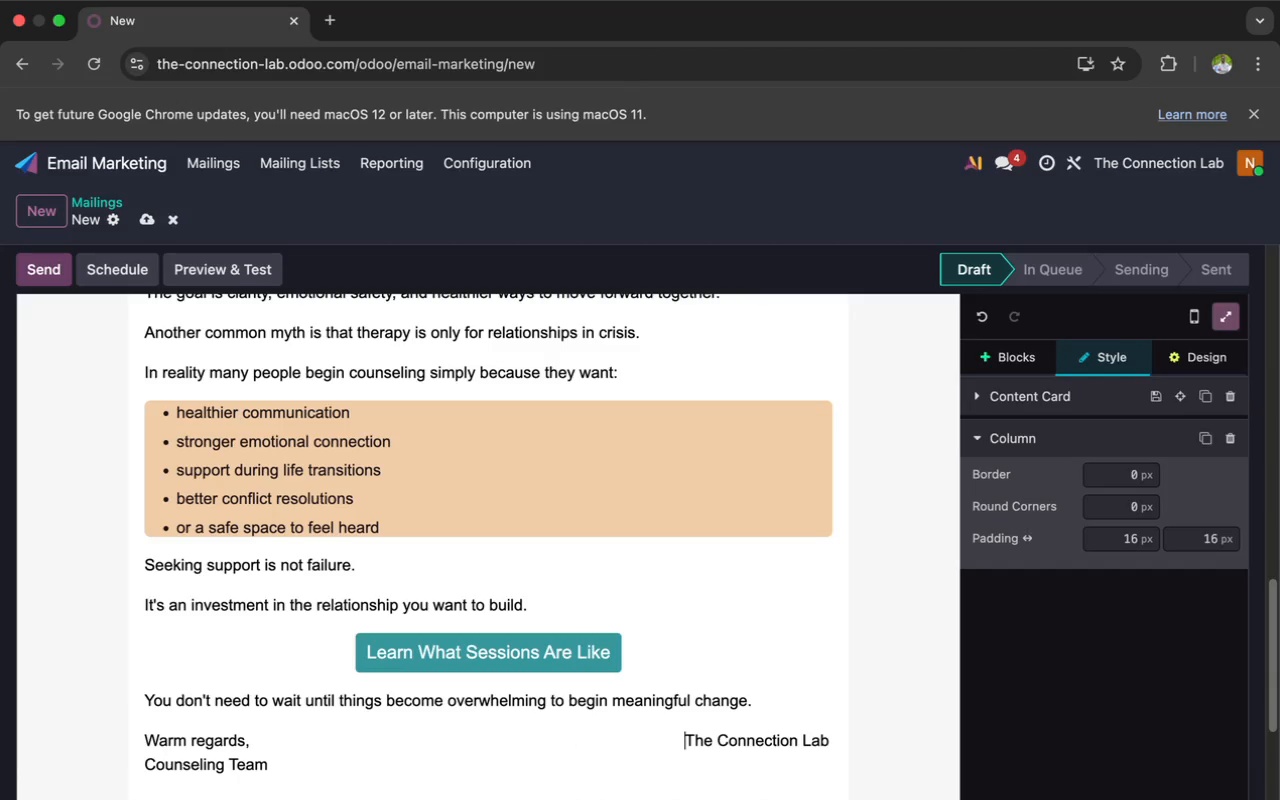 
key(Space)
 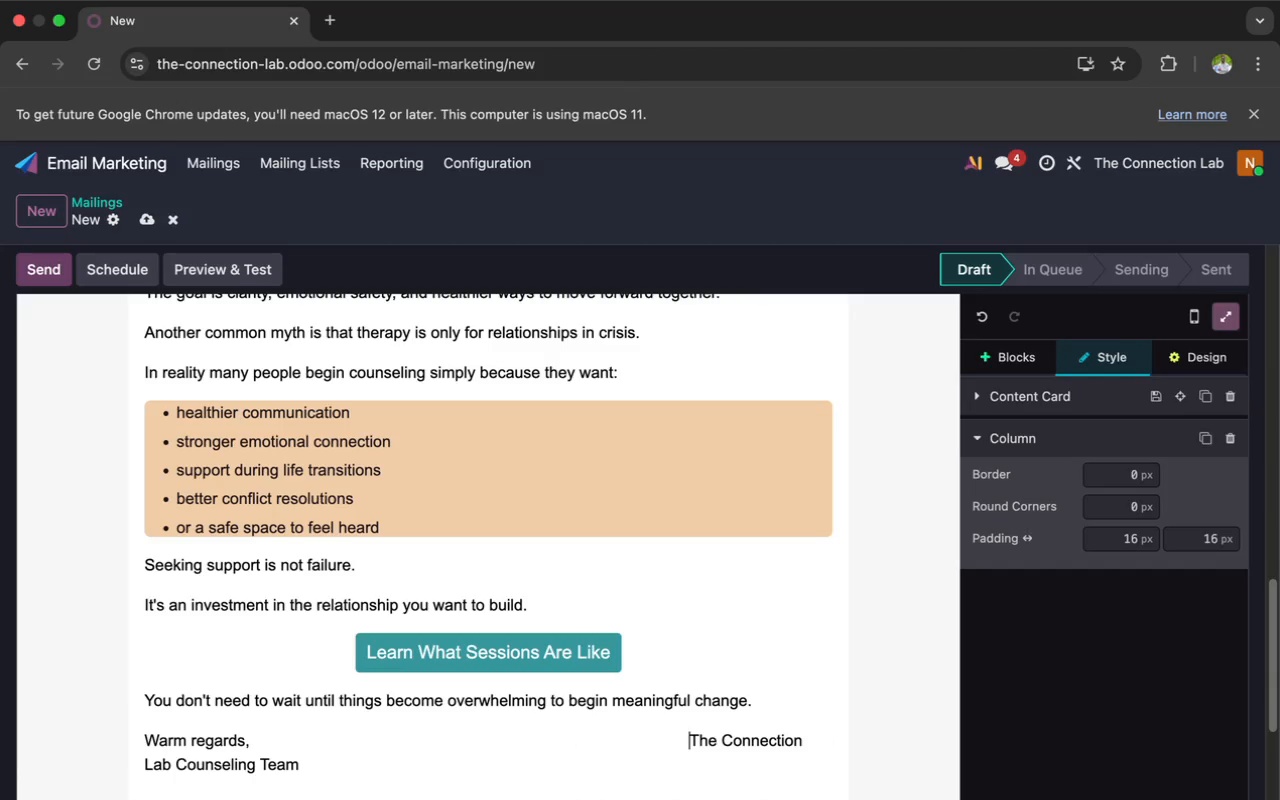 
key(Space)
 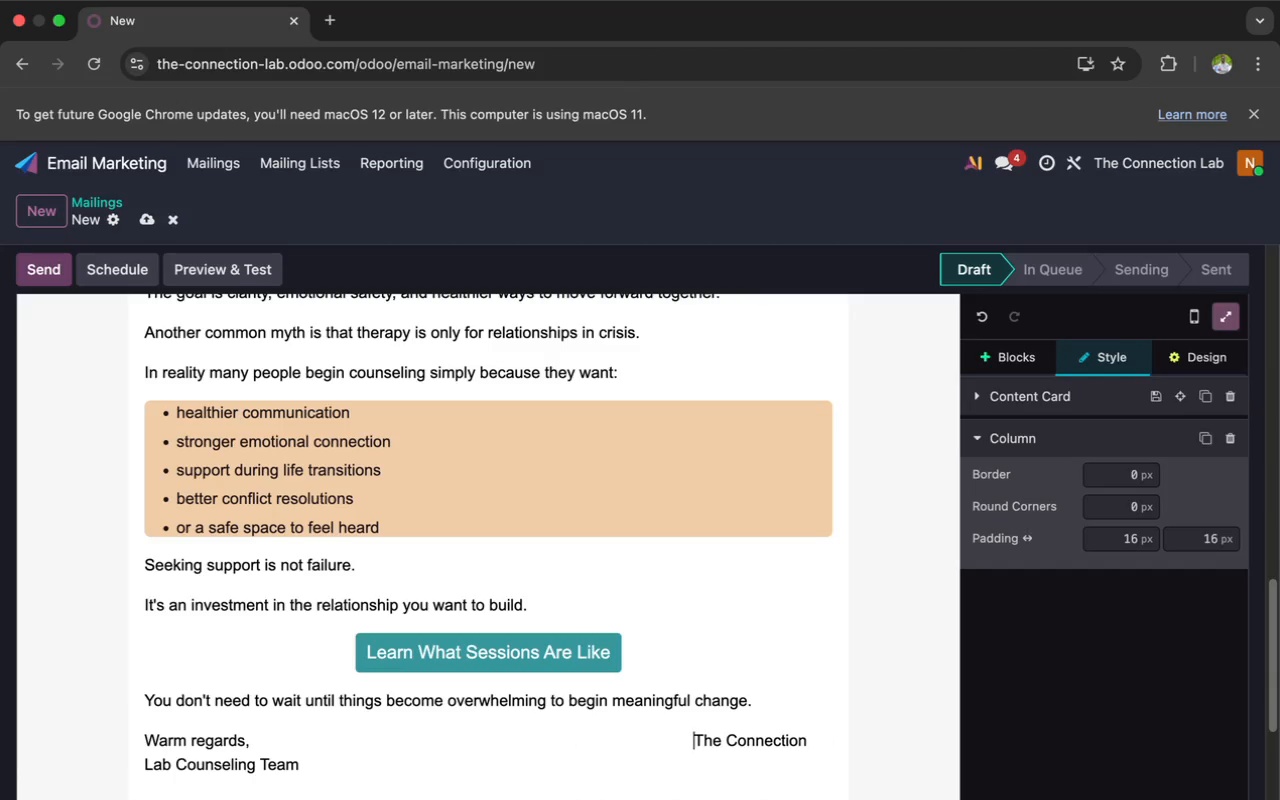 
key(Space)
 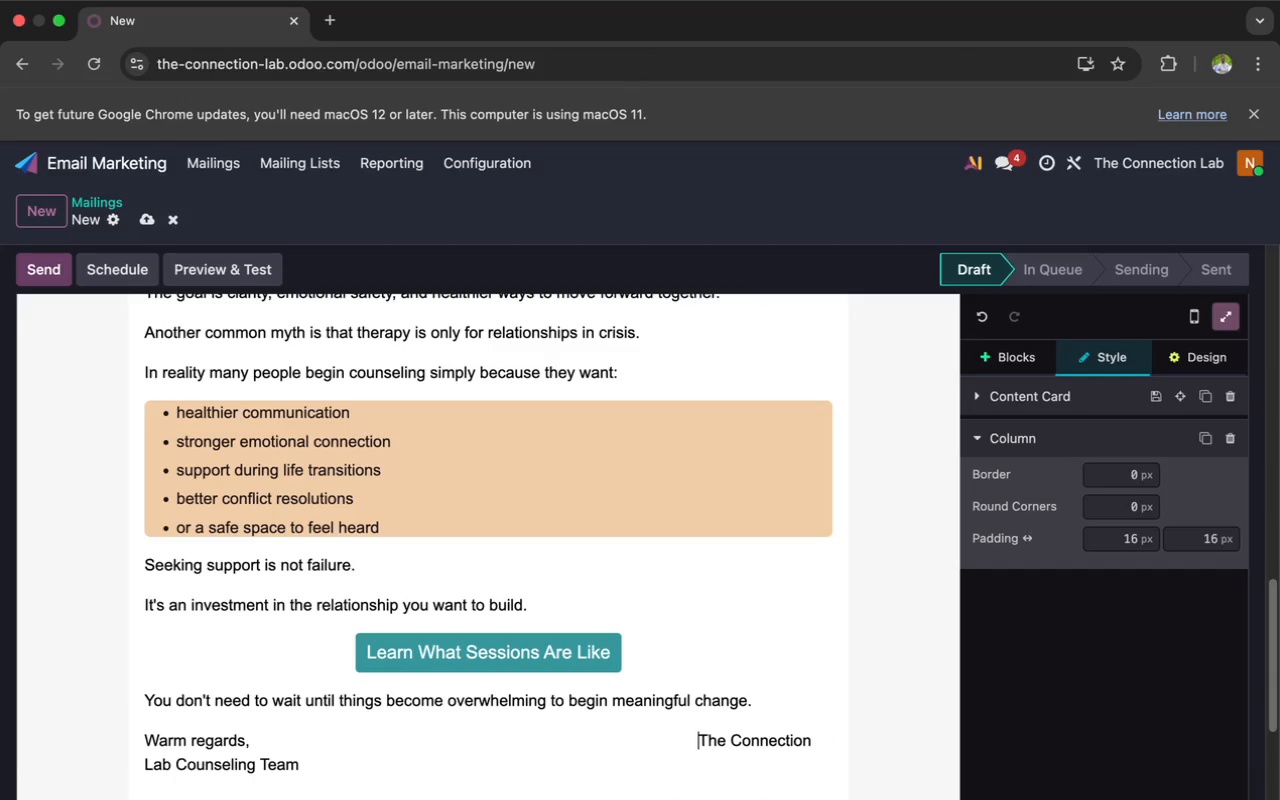 
key(Space)
 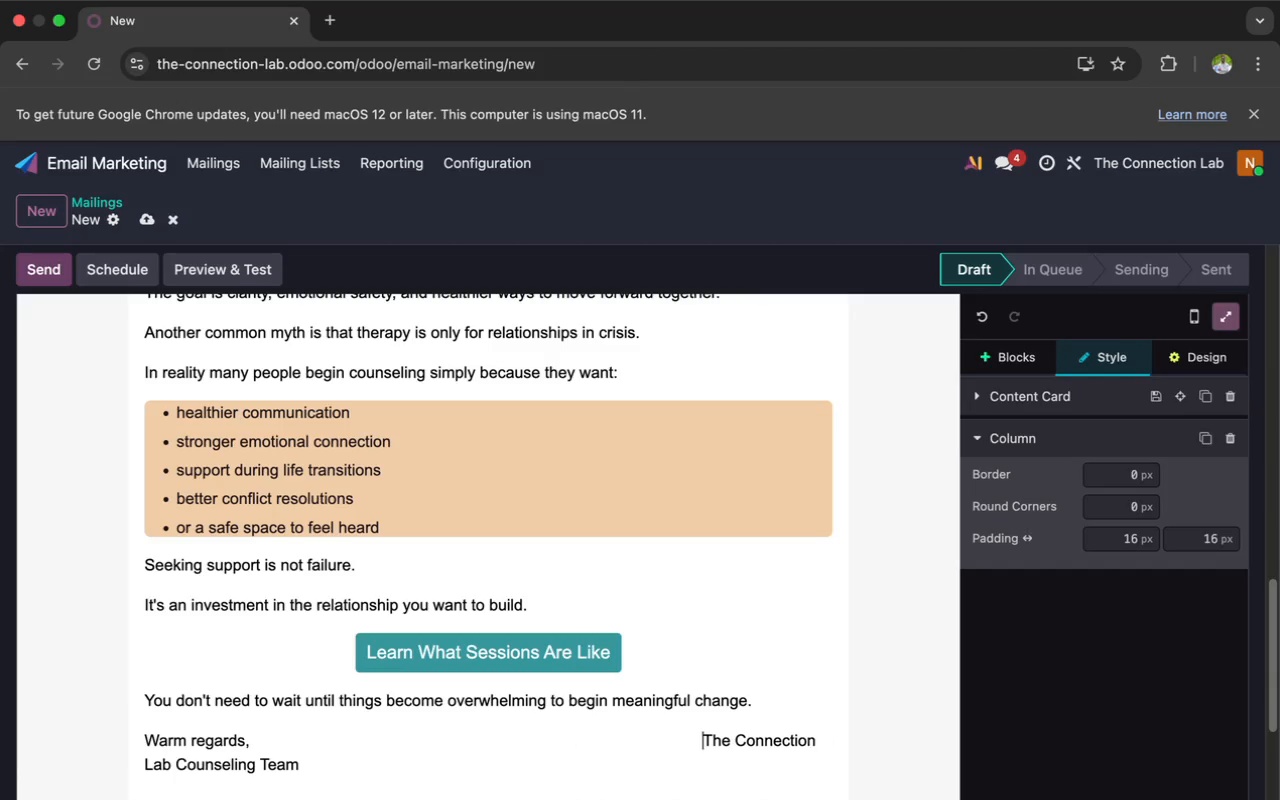 
key(Space)
 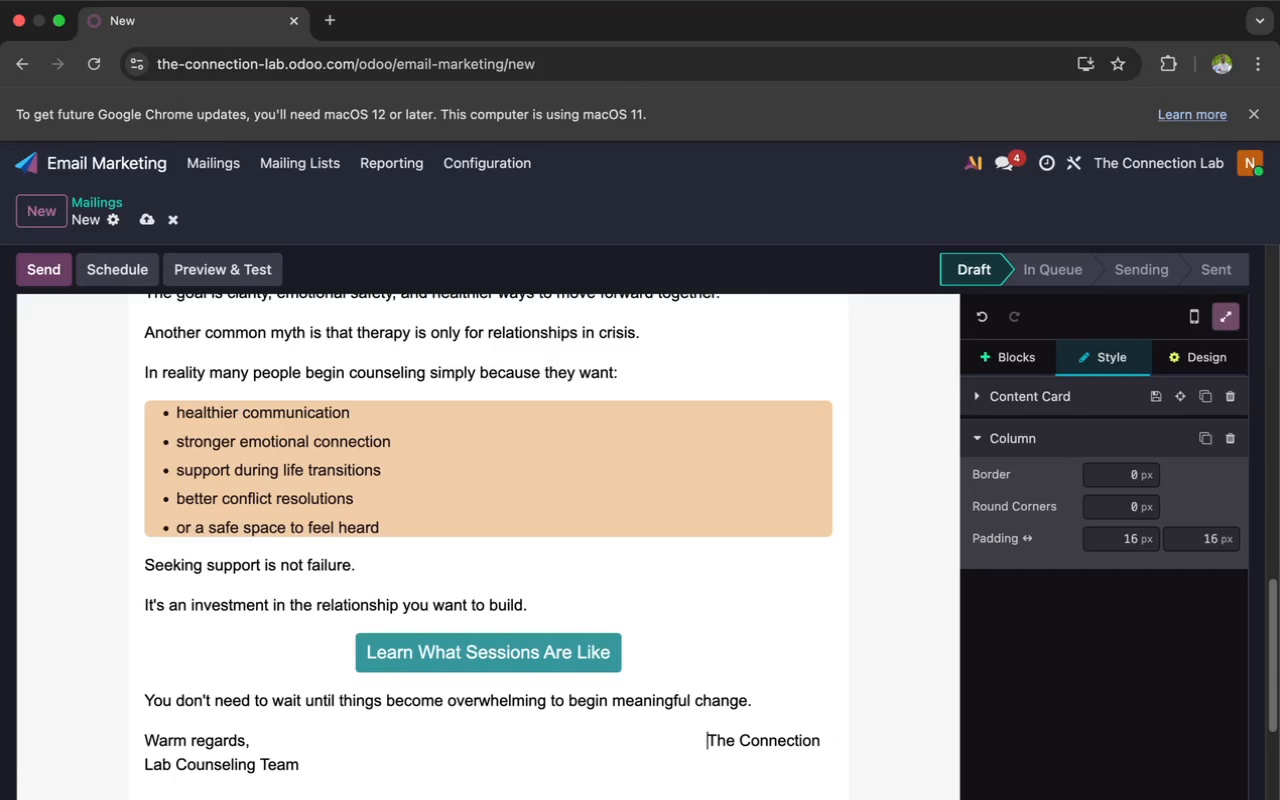 
key(Space)
 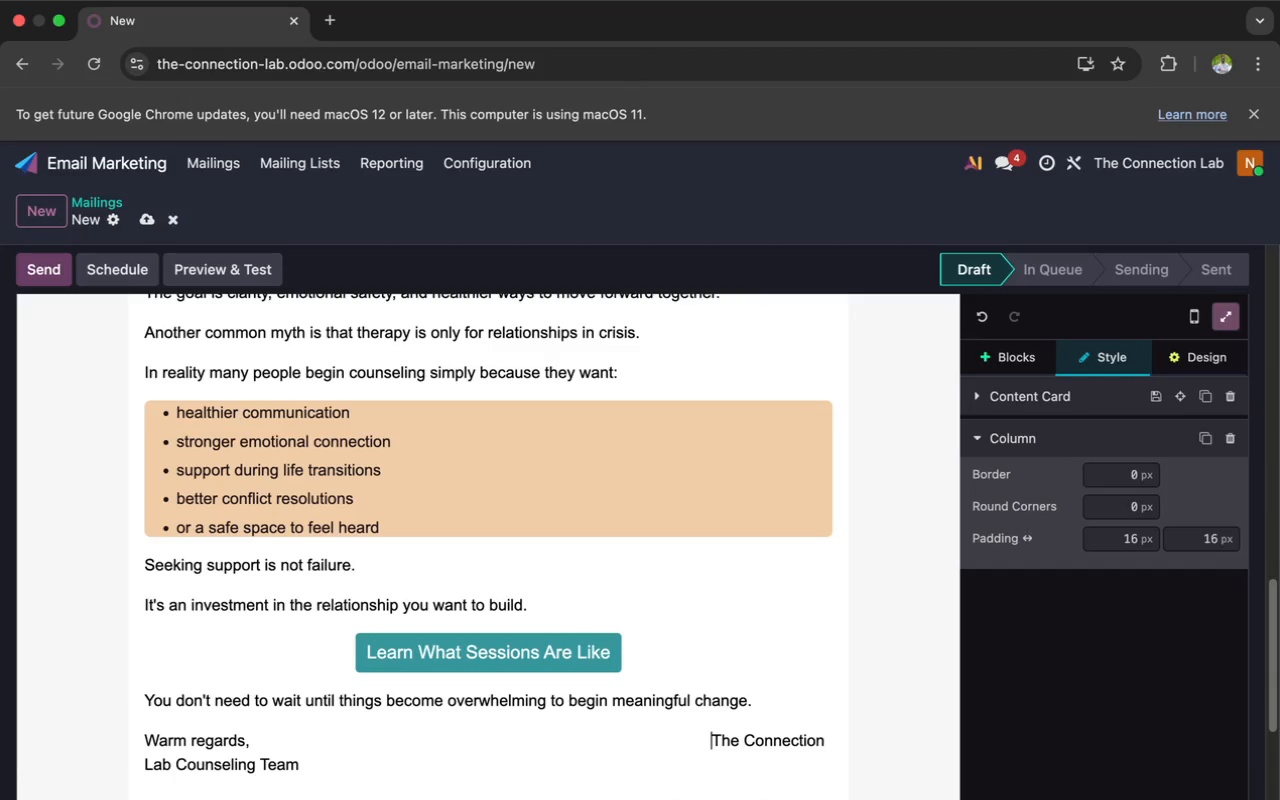 
key(Space)
 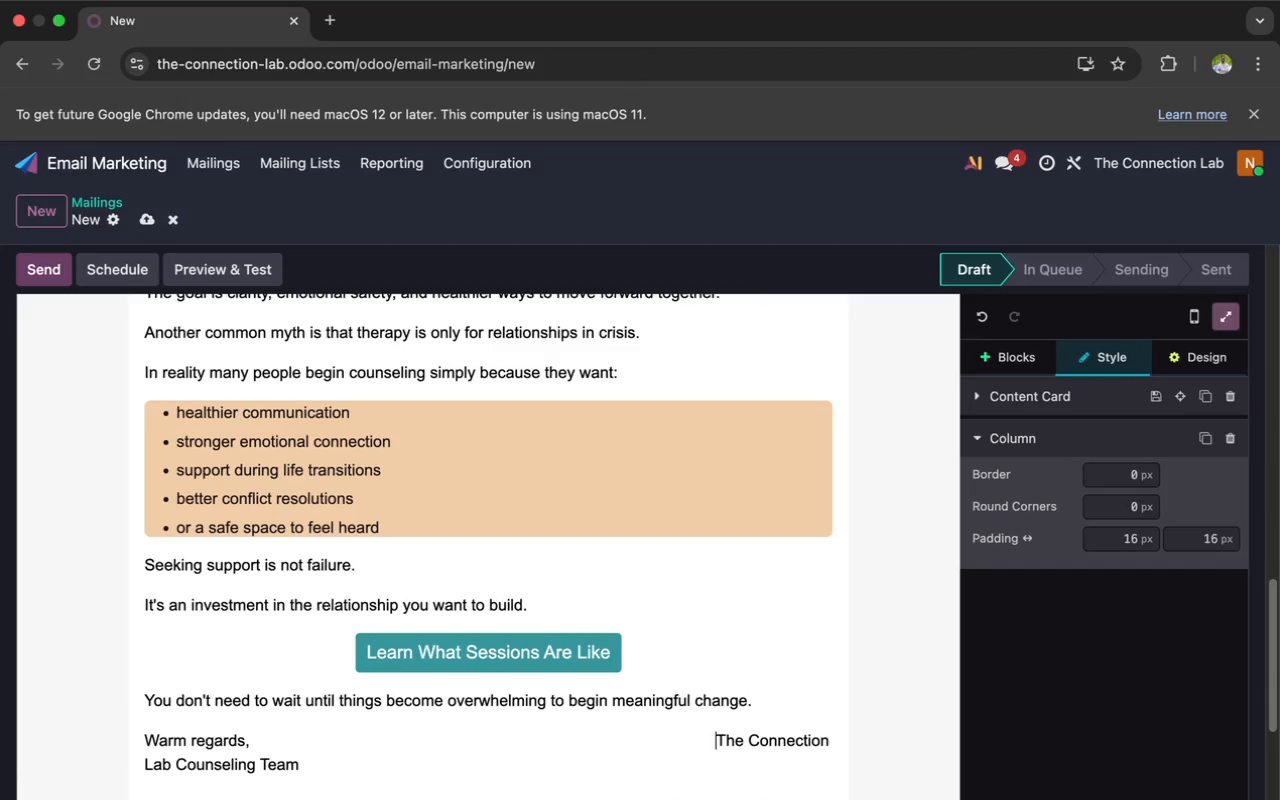 
key(Space)
 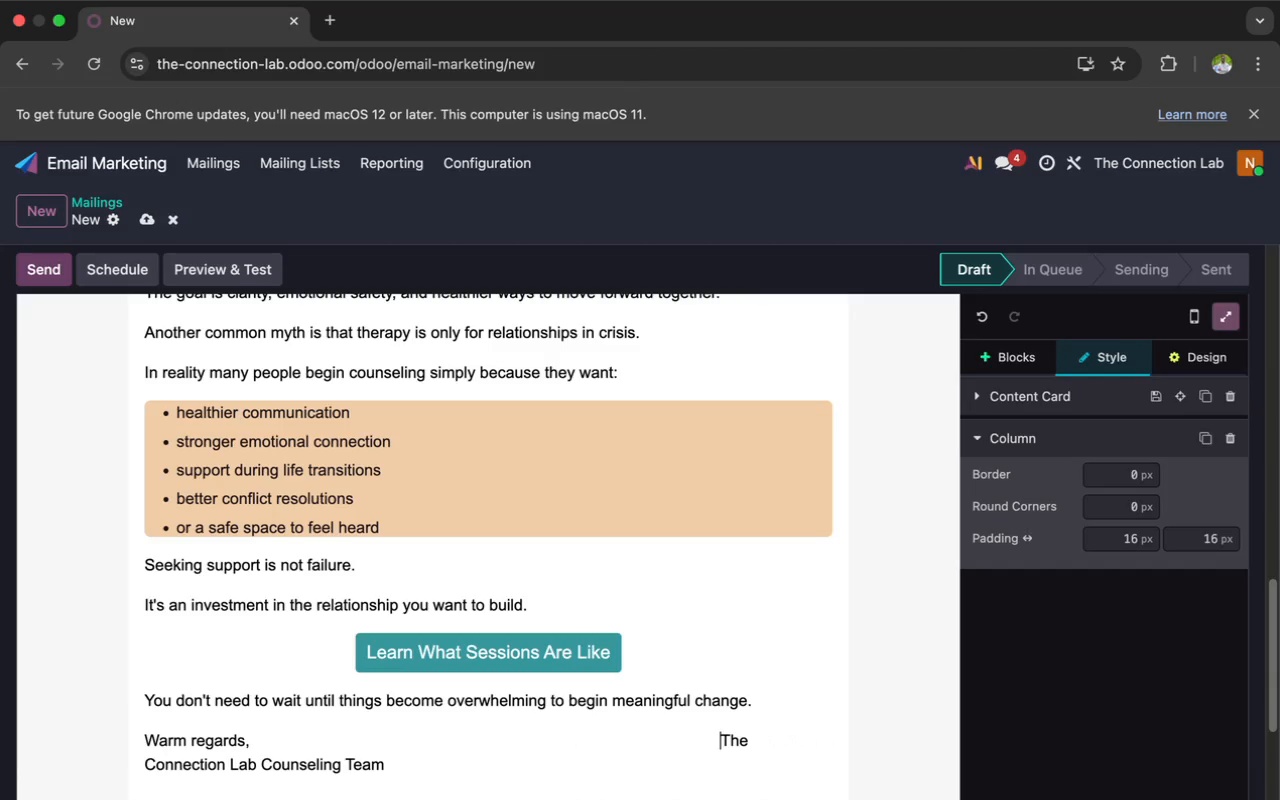 
key(Space)
 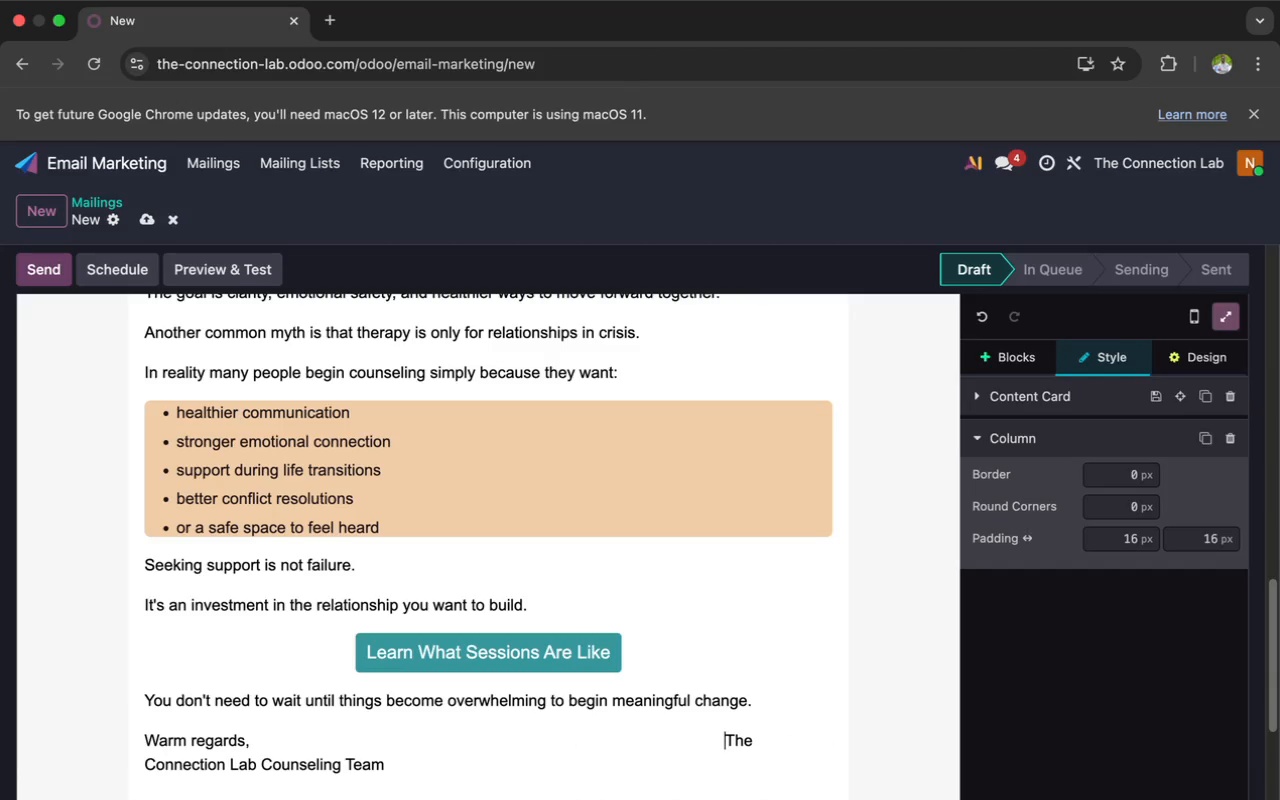 
key(Space)
 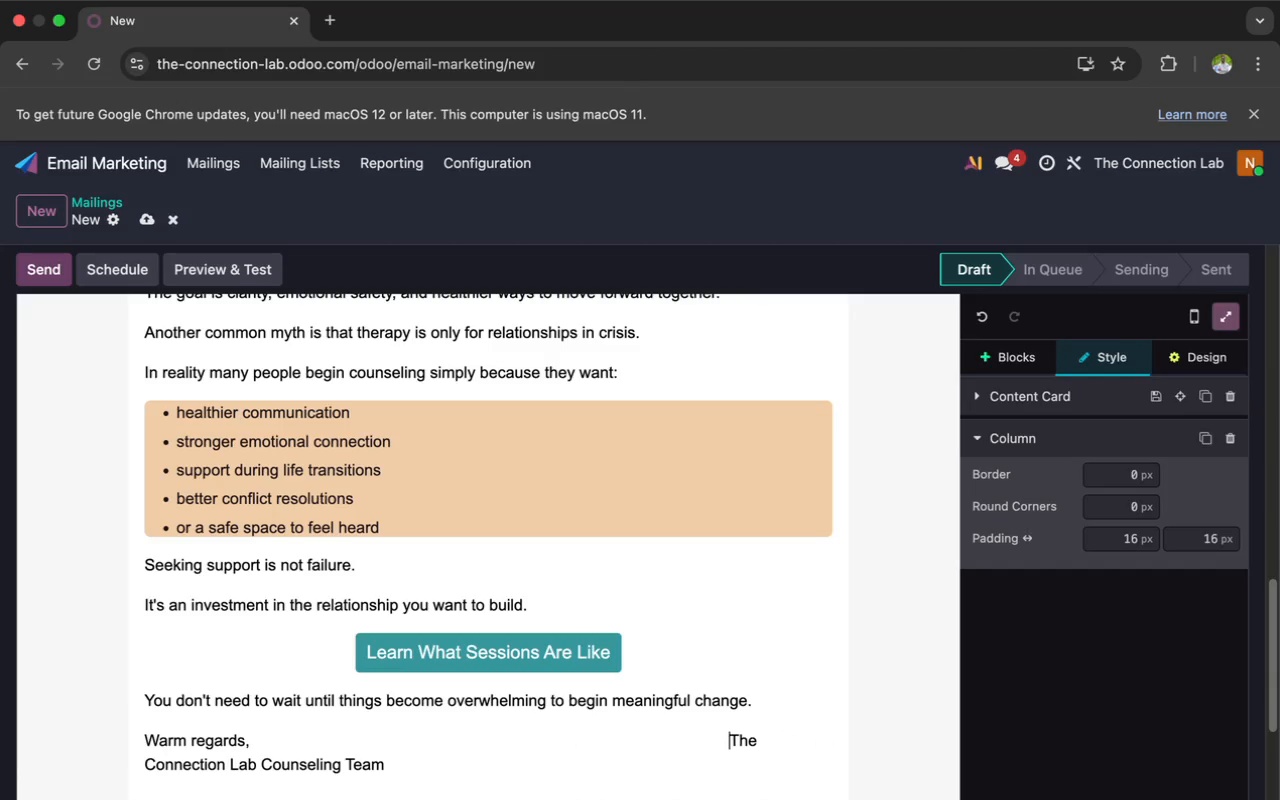 
key(Space)
 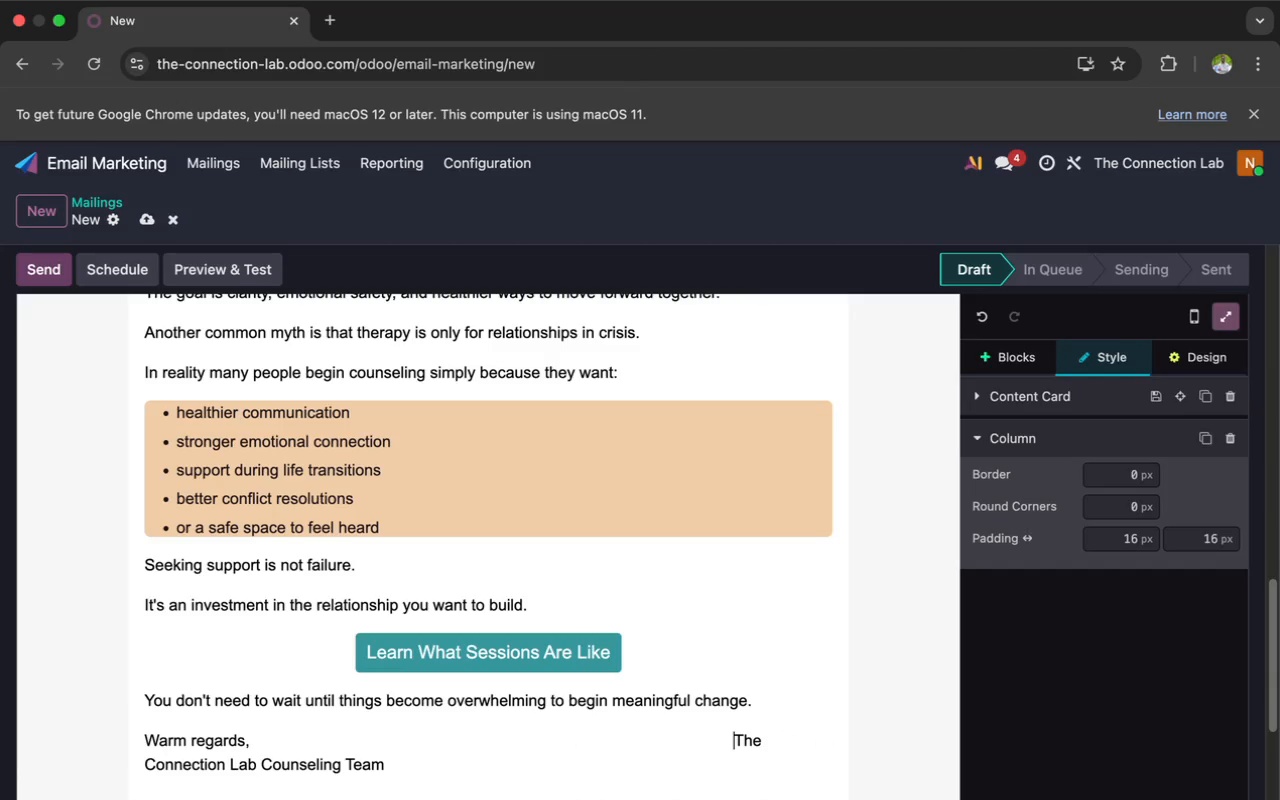 
key(Space)
 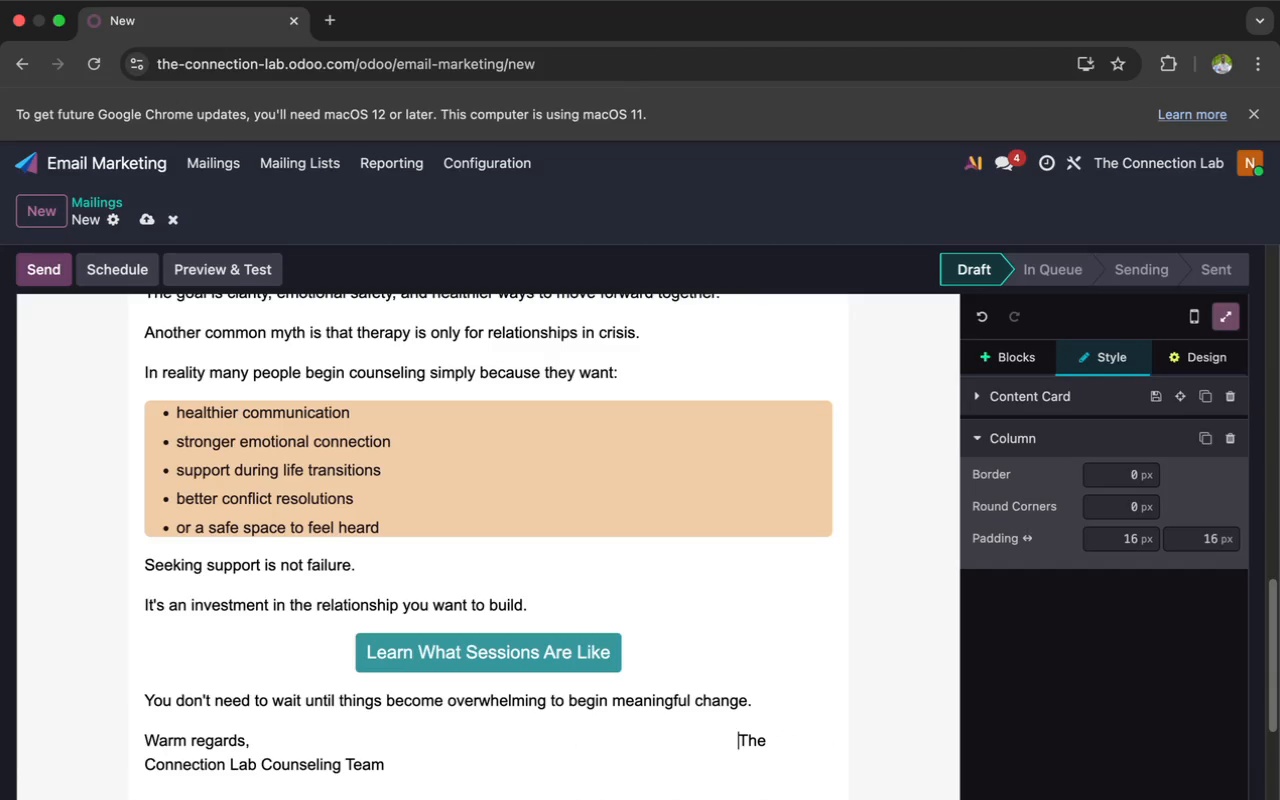 
key(Space)
 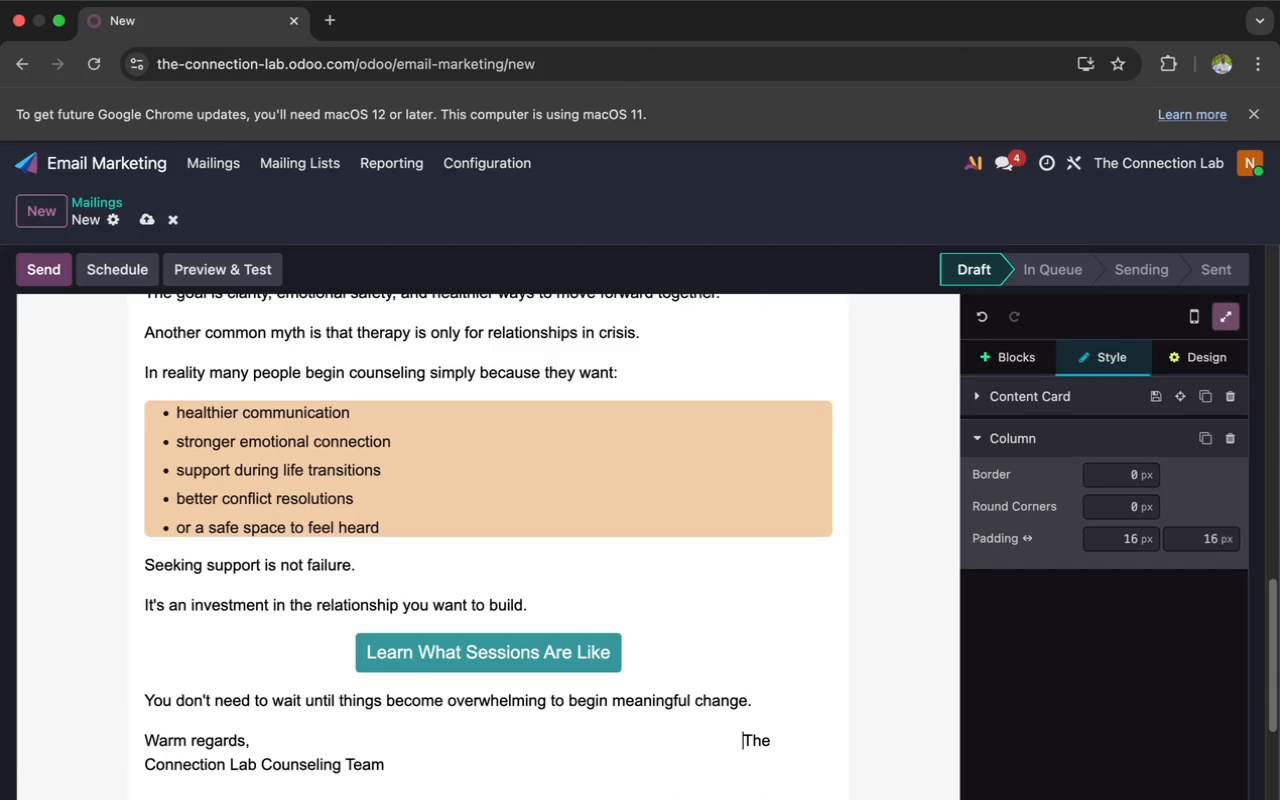 
key(Space)
 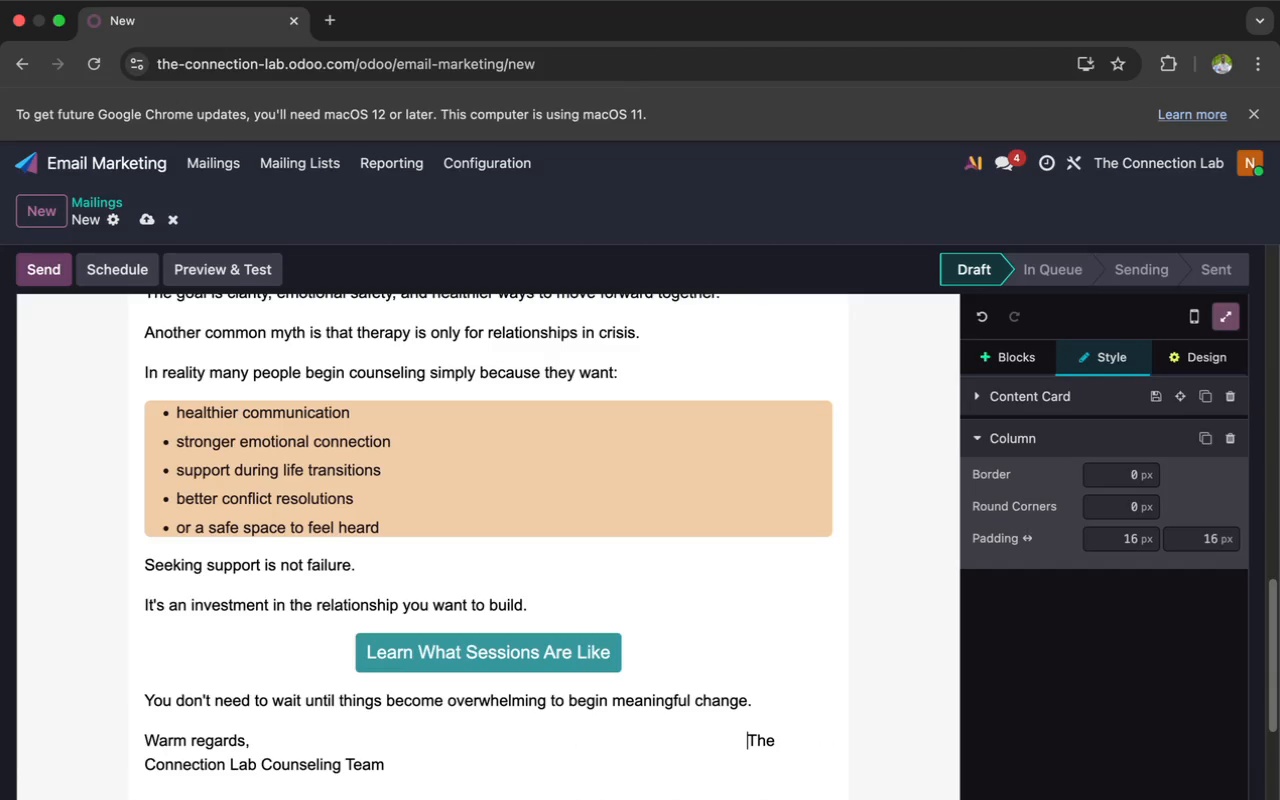 
key(Space)
 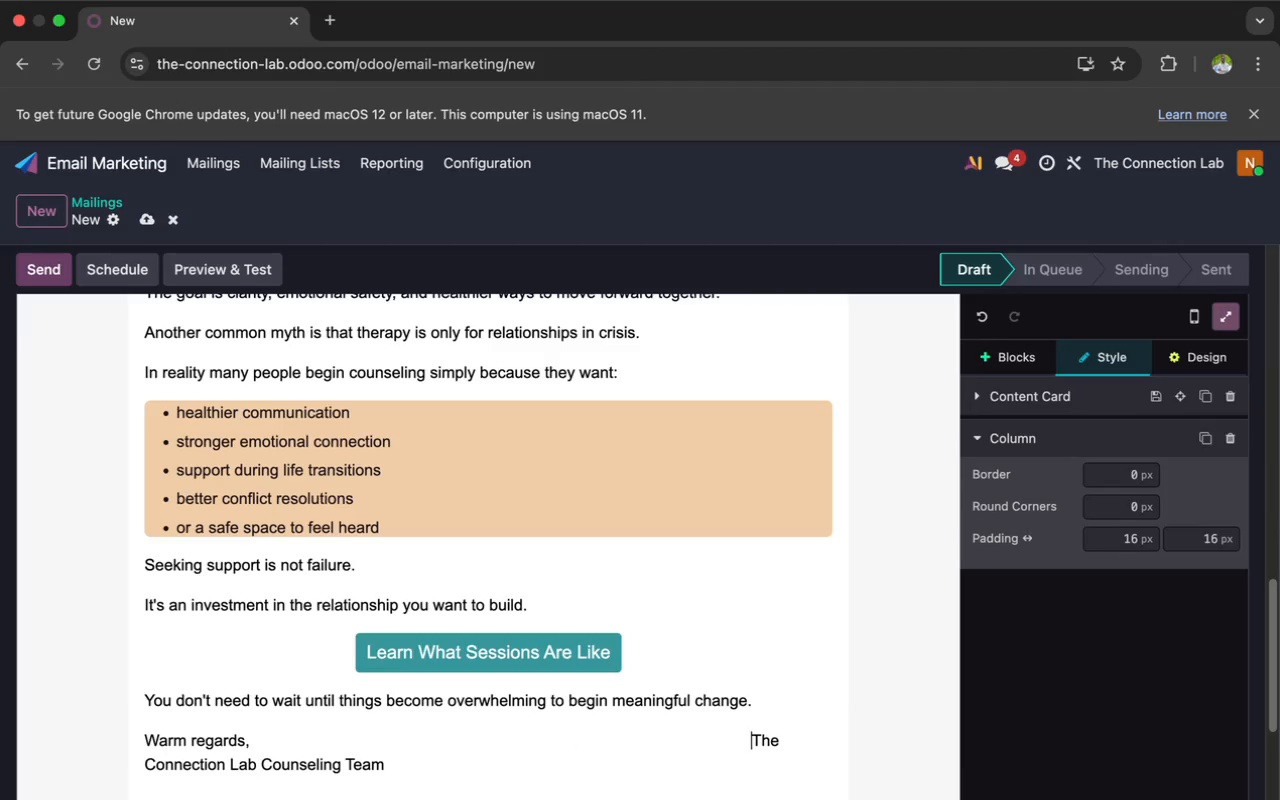 
key(Space)
 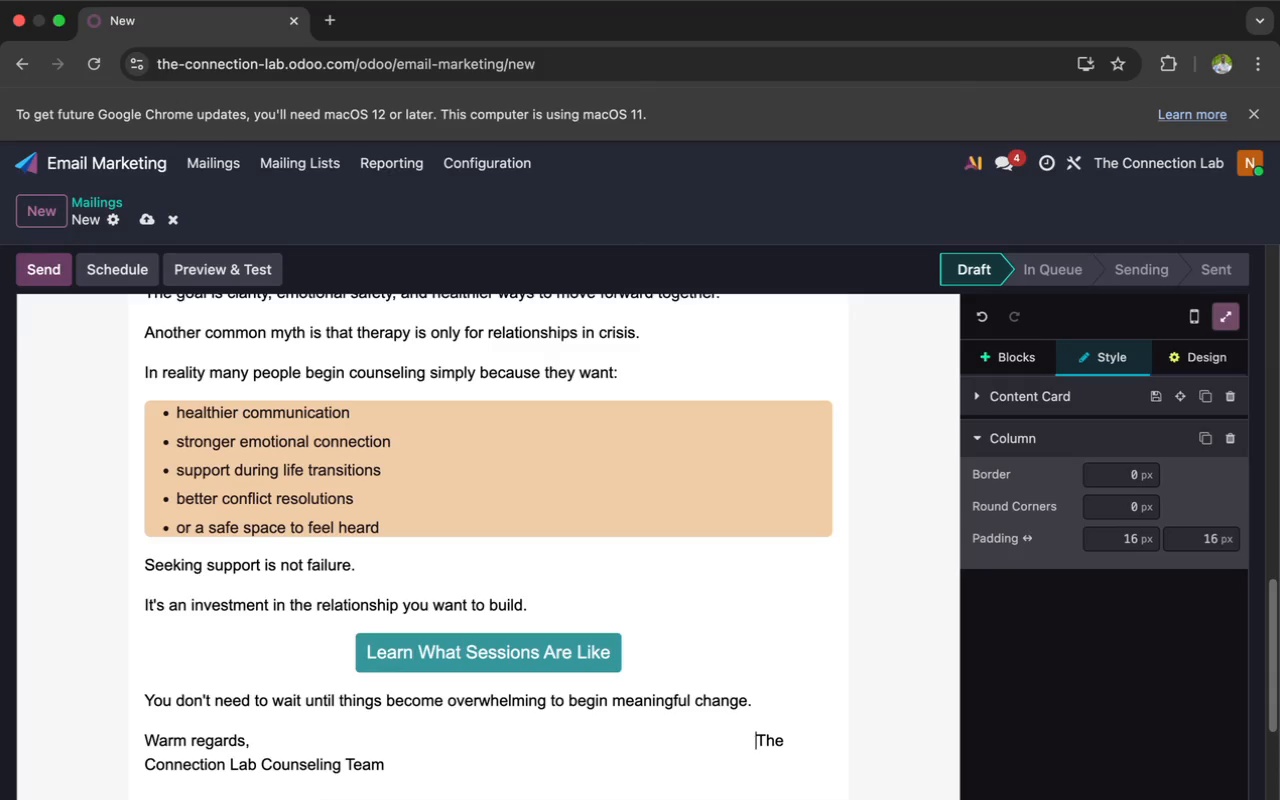 
key(Space)
 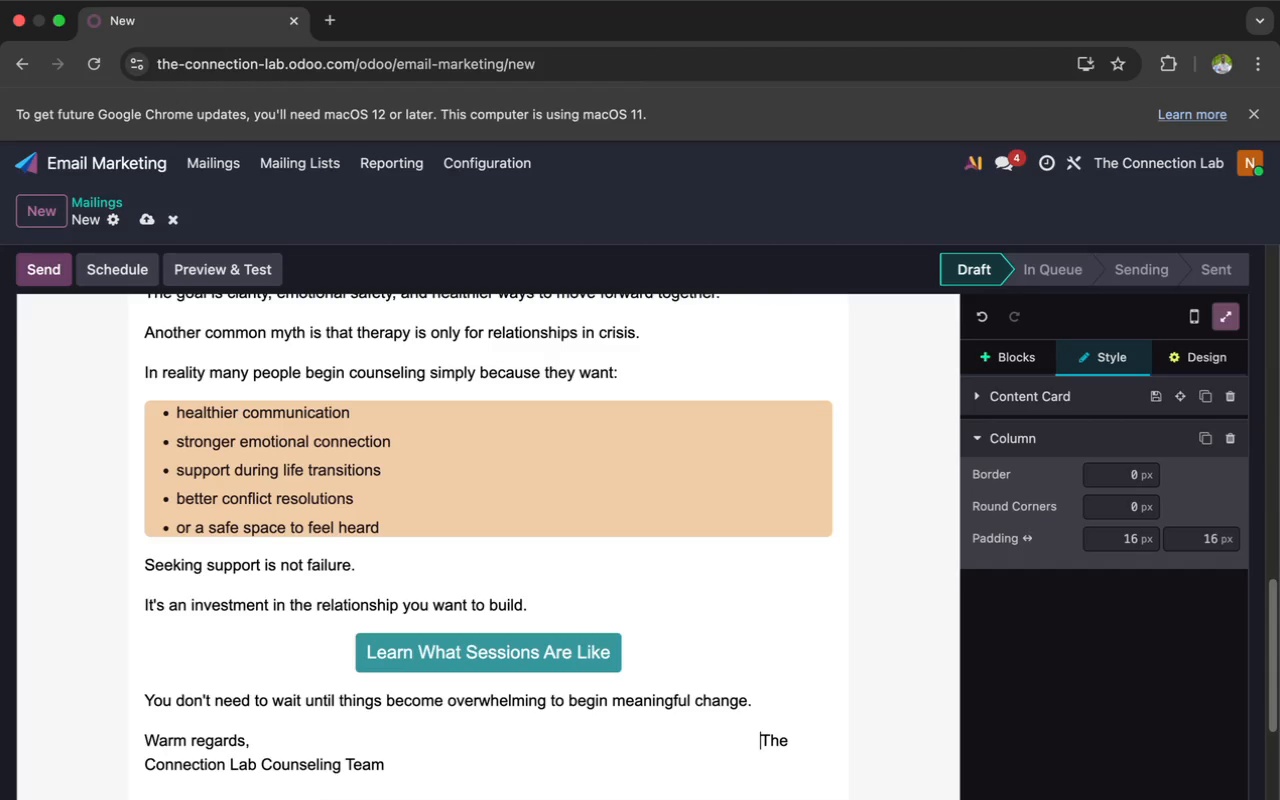 
key(Space)
 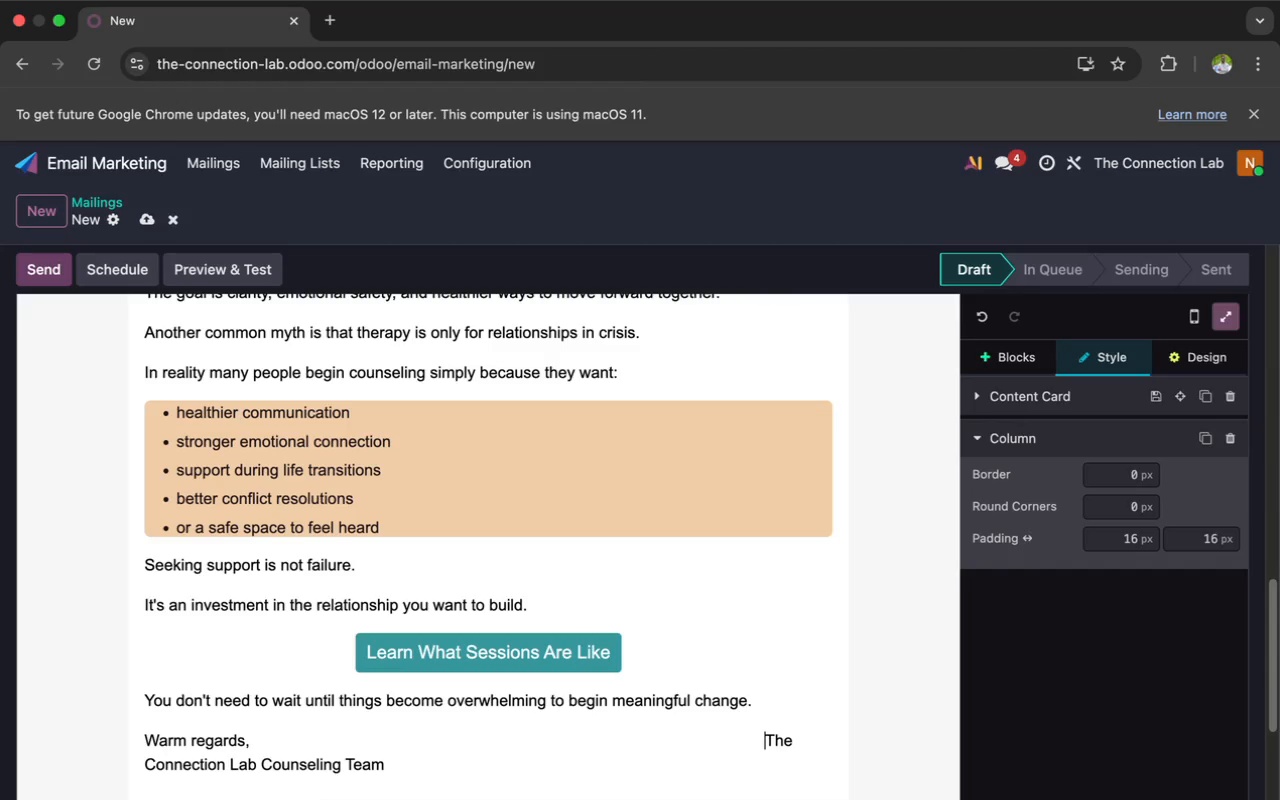 
key(Space)
 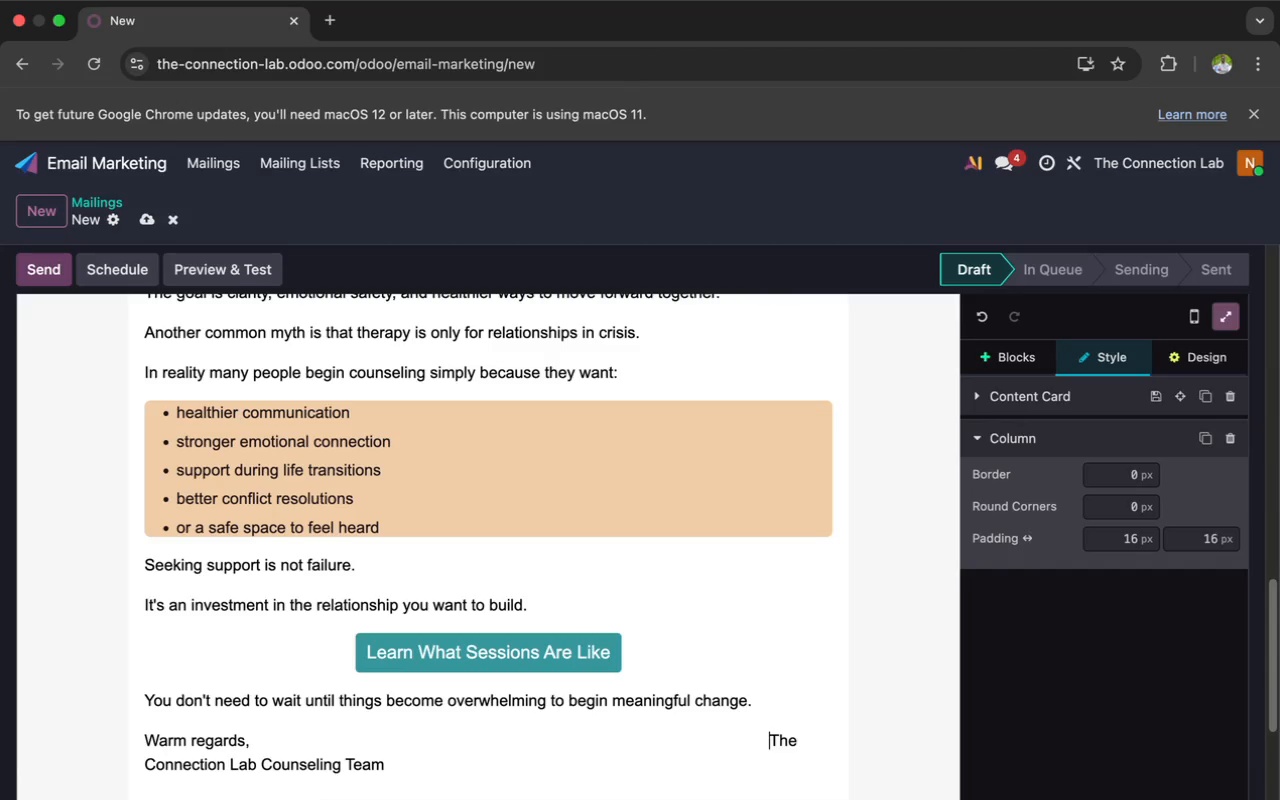 
key(Space)
 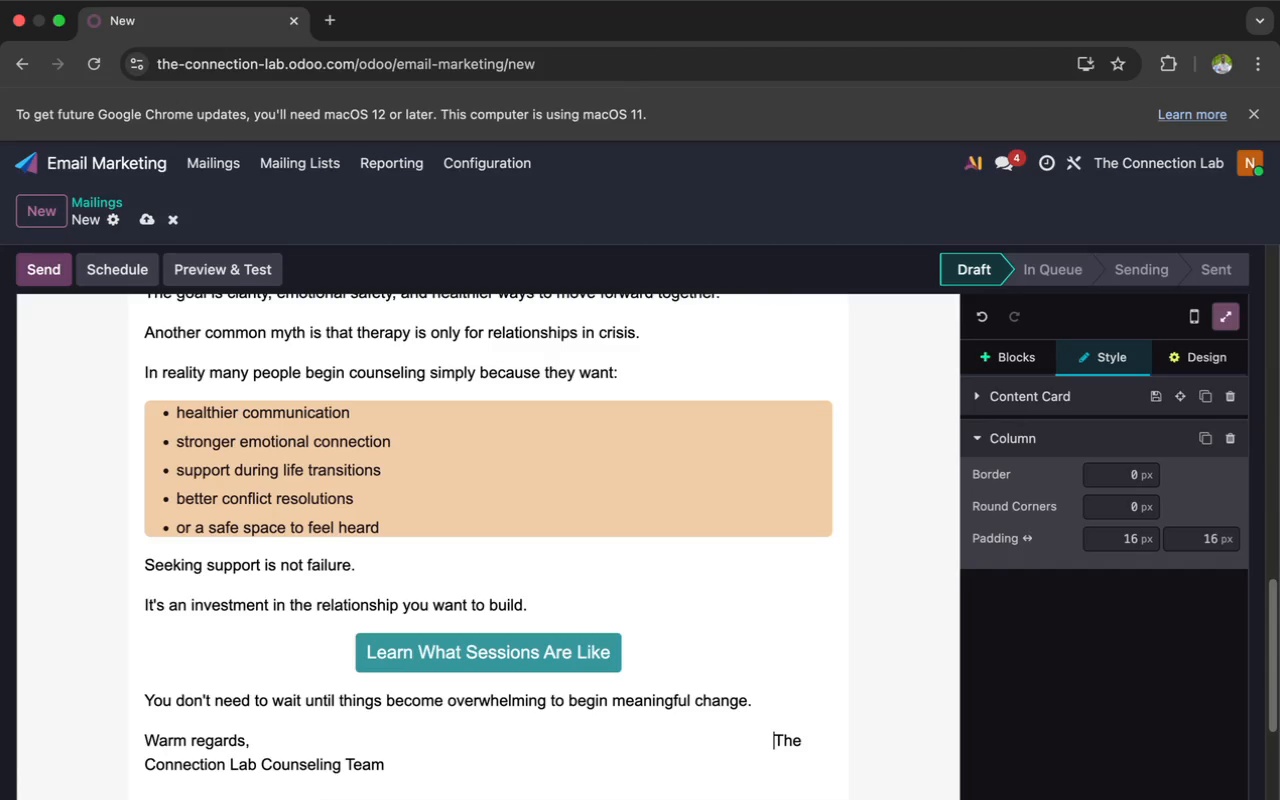 
key(Space)
 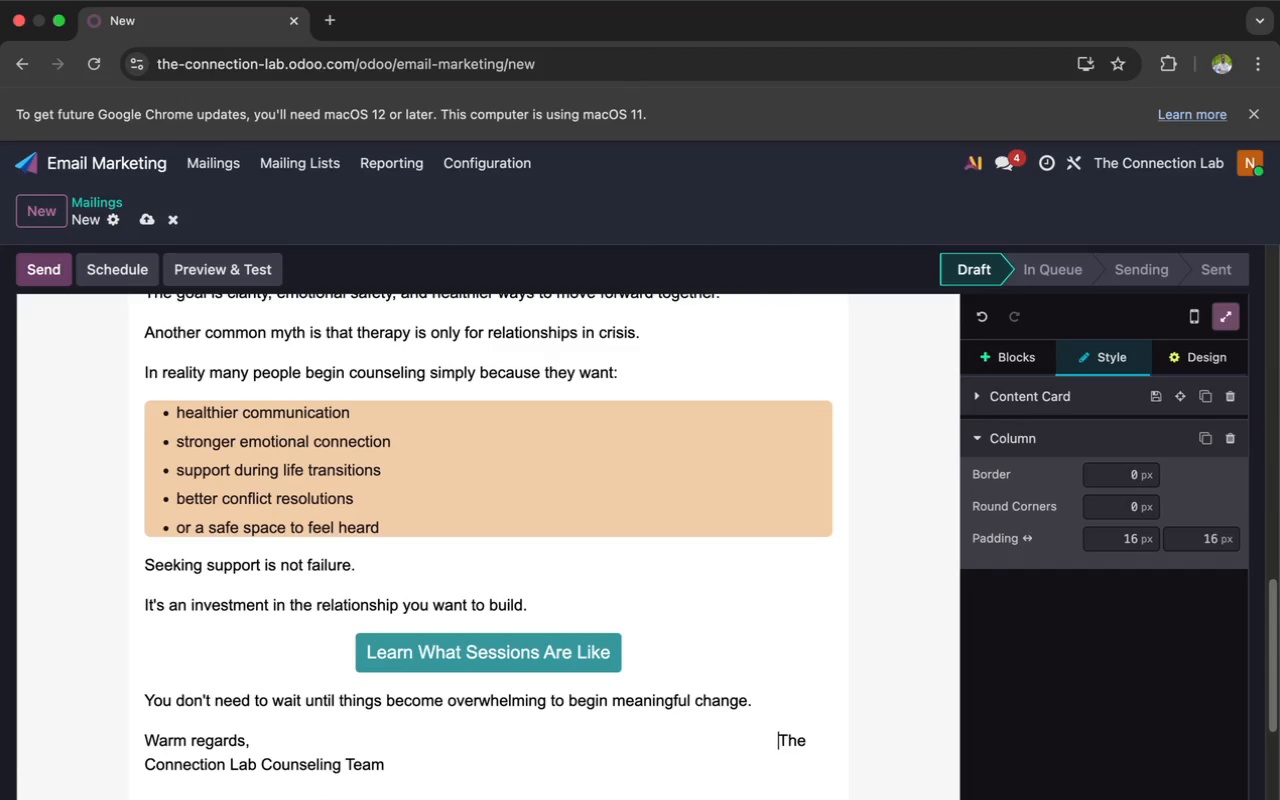 
key(Space)
 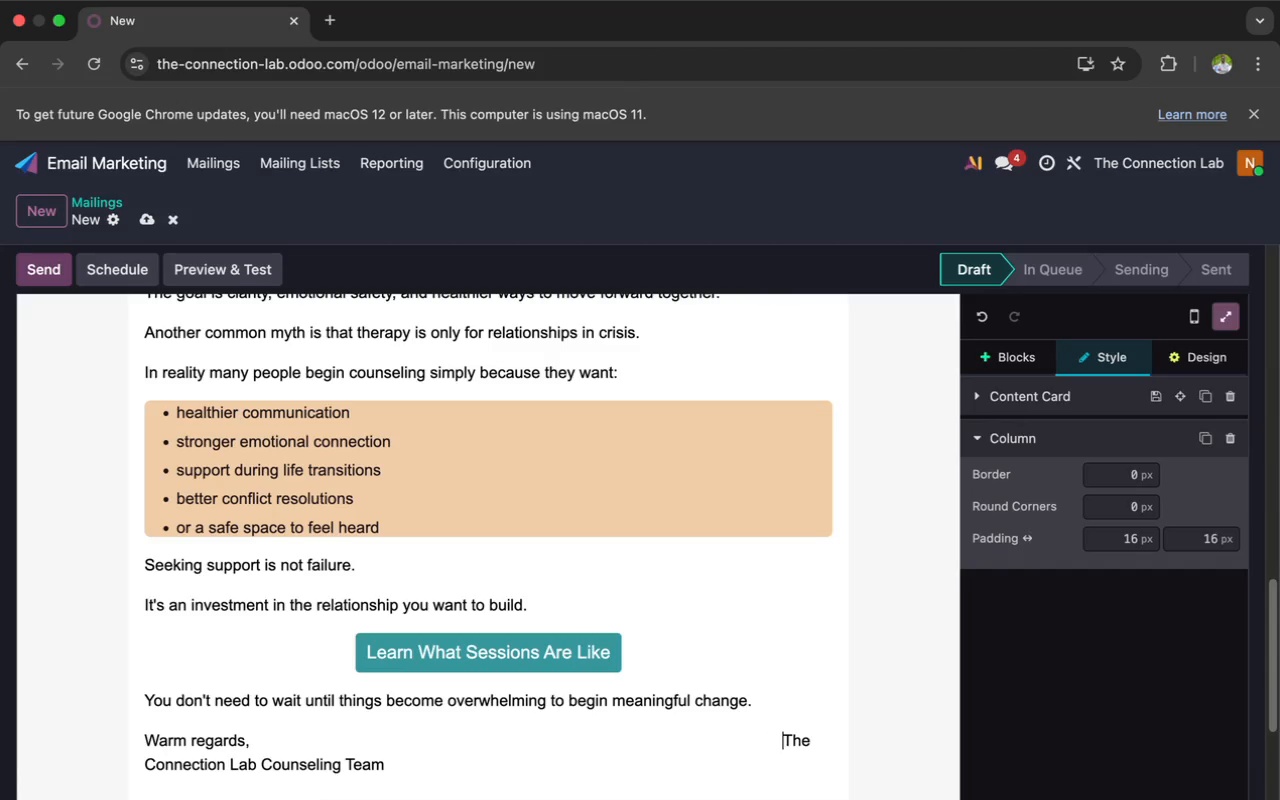 
key(Space)
 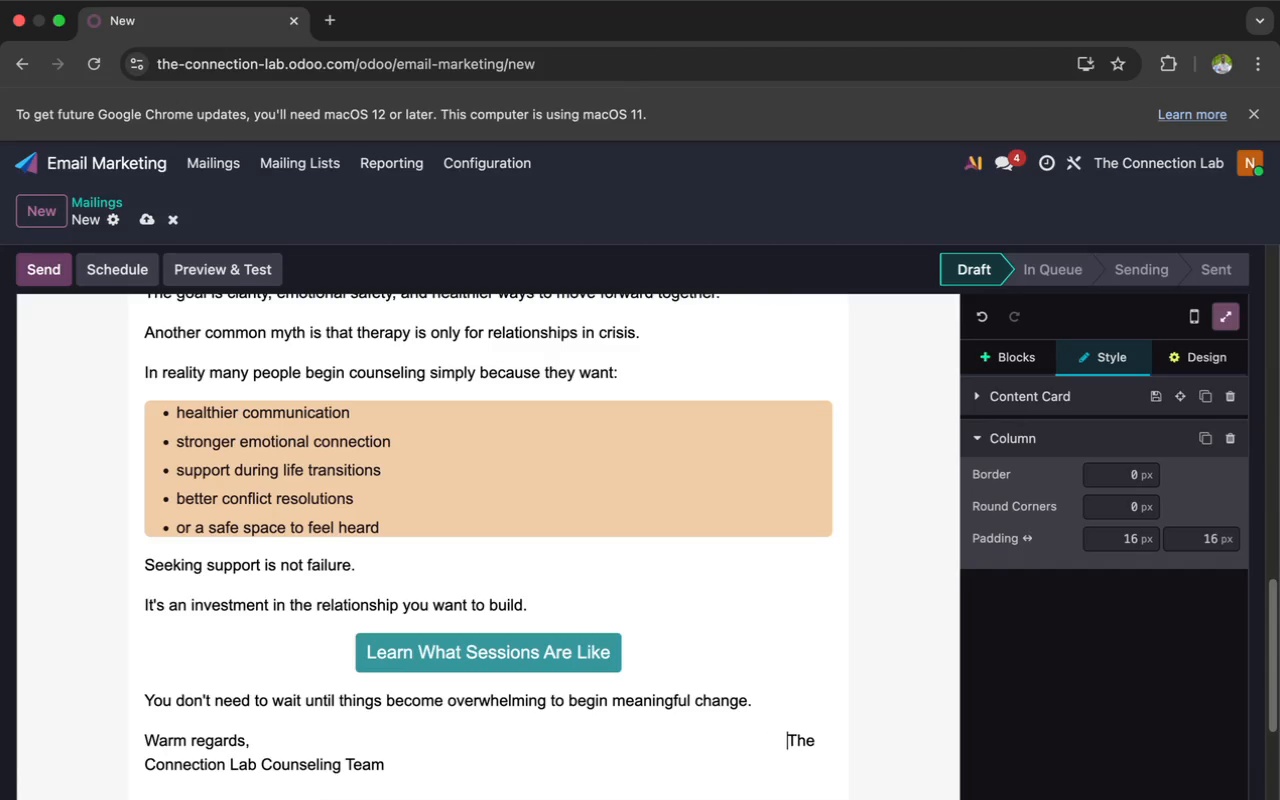 
key(Space)
 